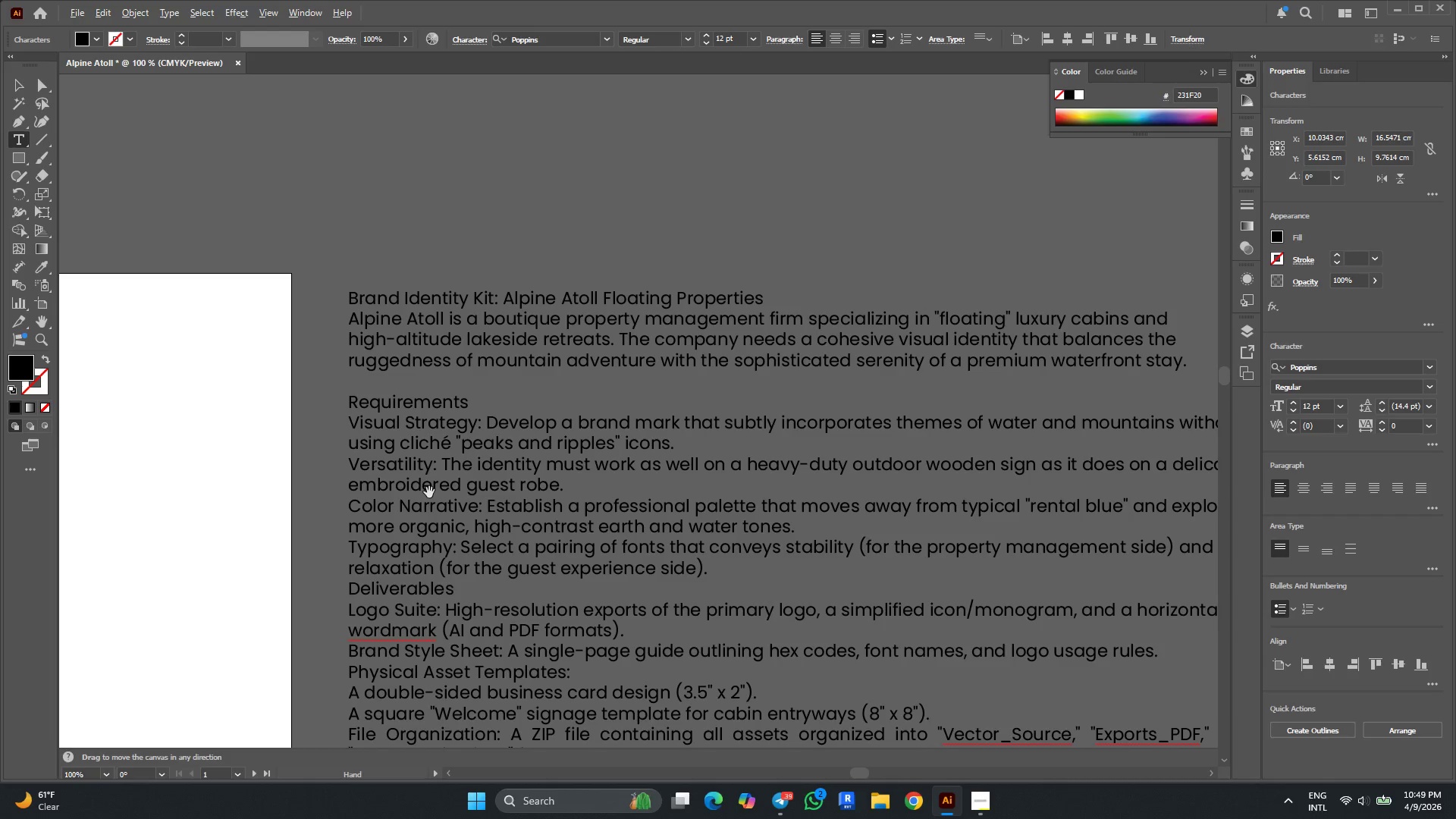 
scroll: coordinate [429, 492], scroll_direction: down, amount: 1.0
 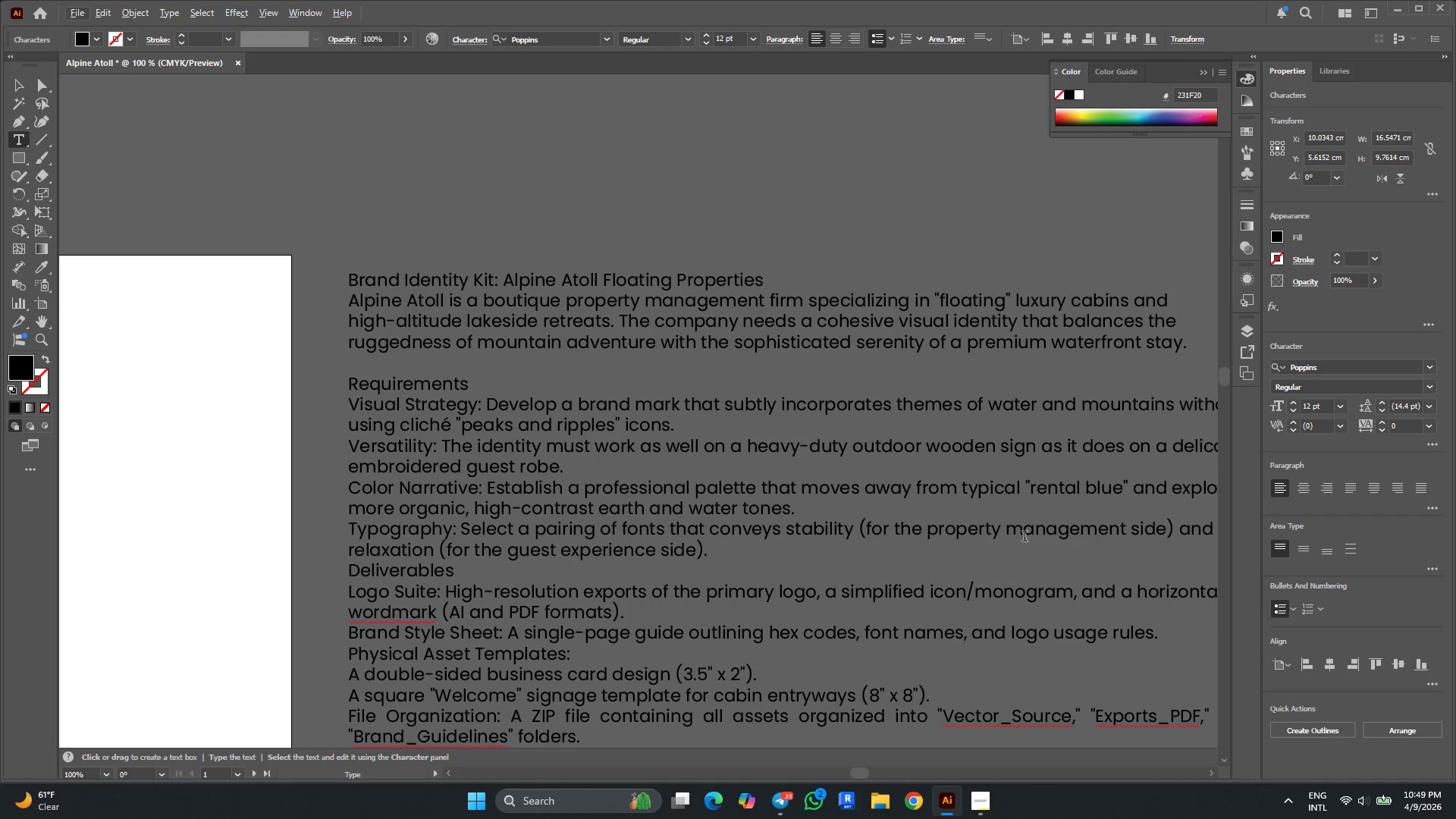 
hold_key(key=ControlLeft, duration=0.7)
scroll: coordinate [646, 521], scroll_direction: down, amount: 13.0
 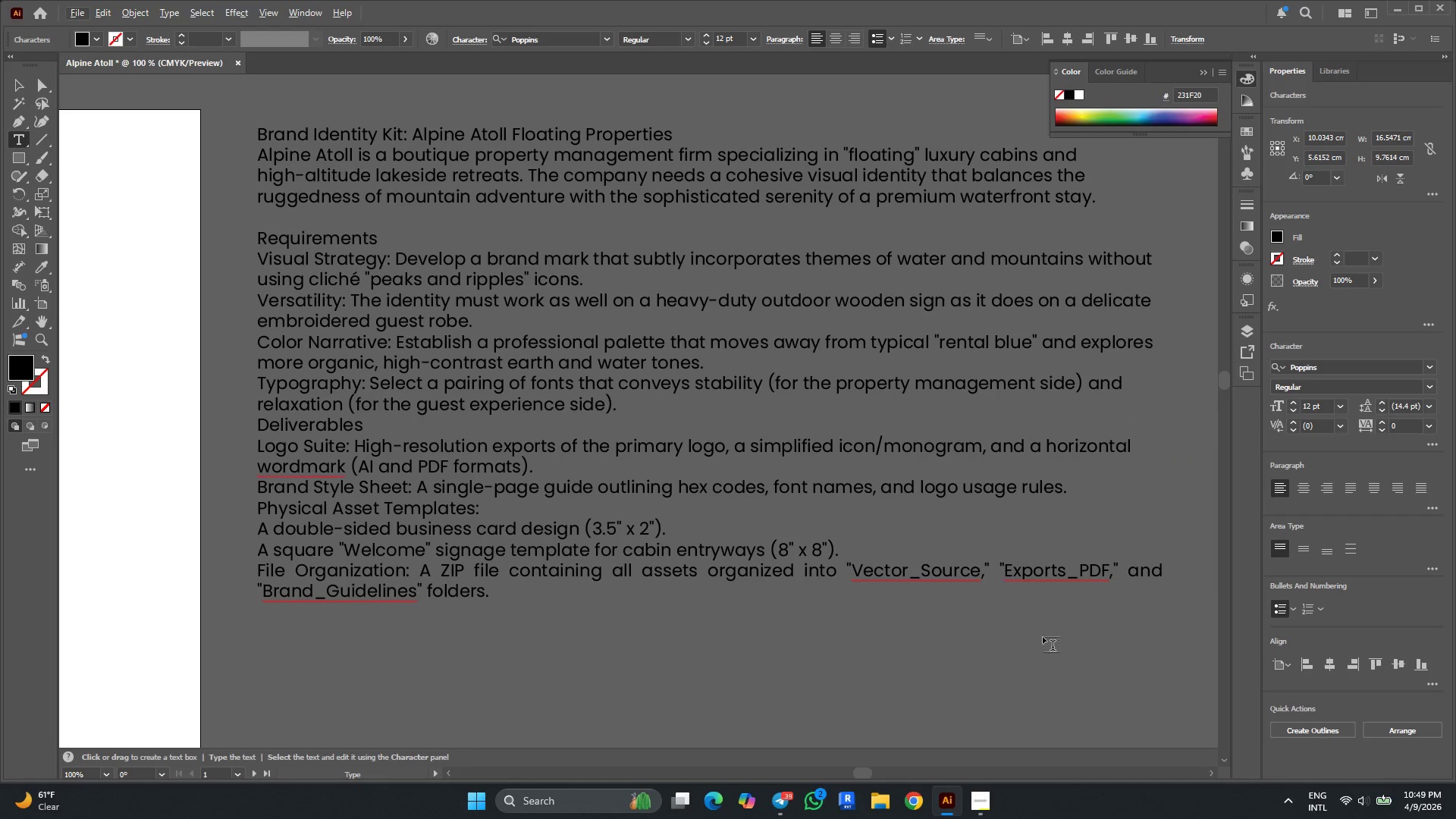 
wait(10.31)
 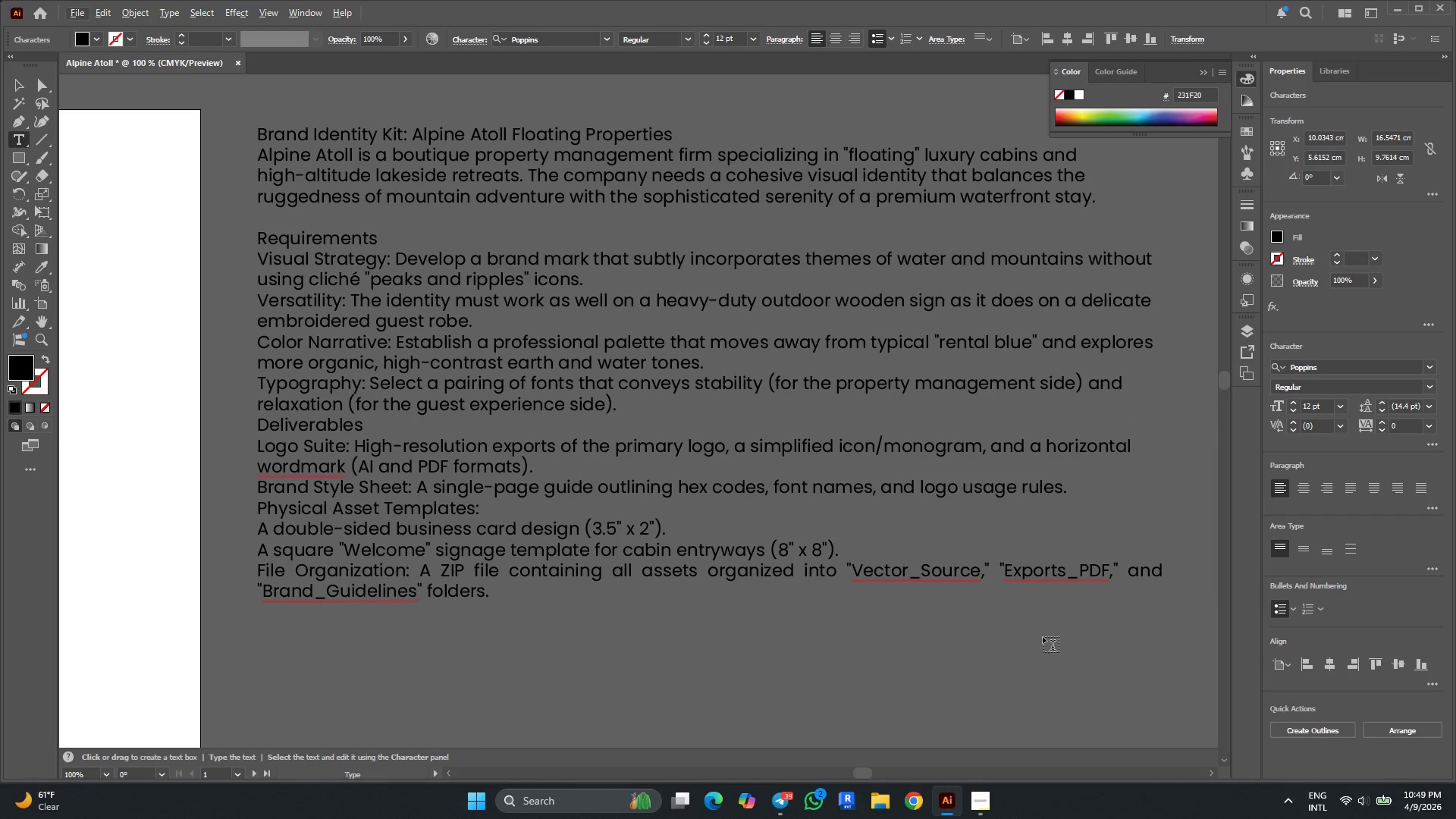 
scroll: coordinate [825, 583], scroll_direction: up, amount: 3.0
 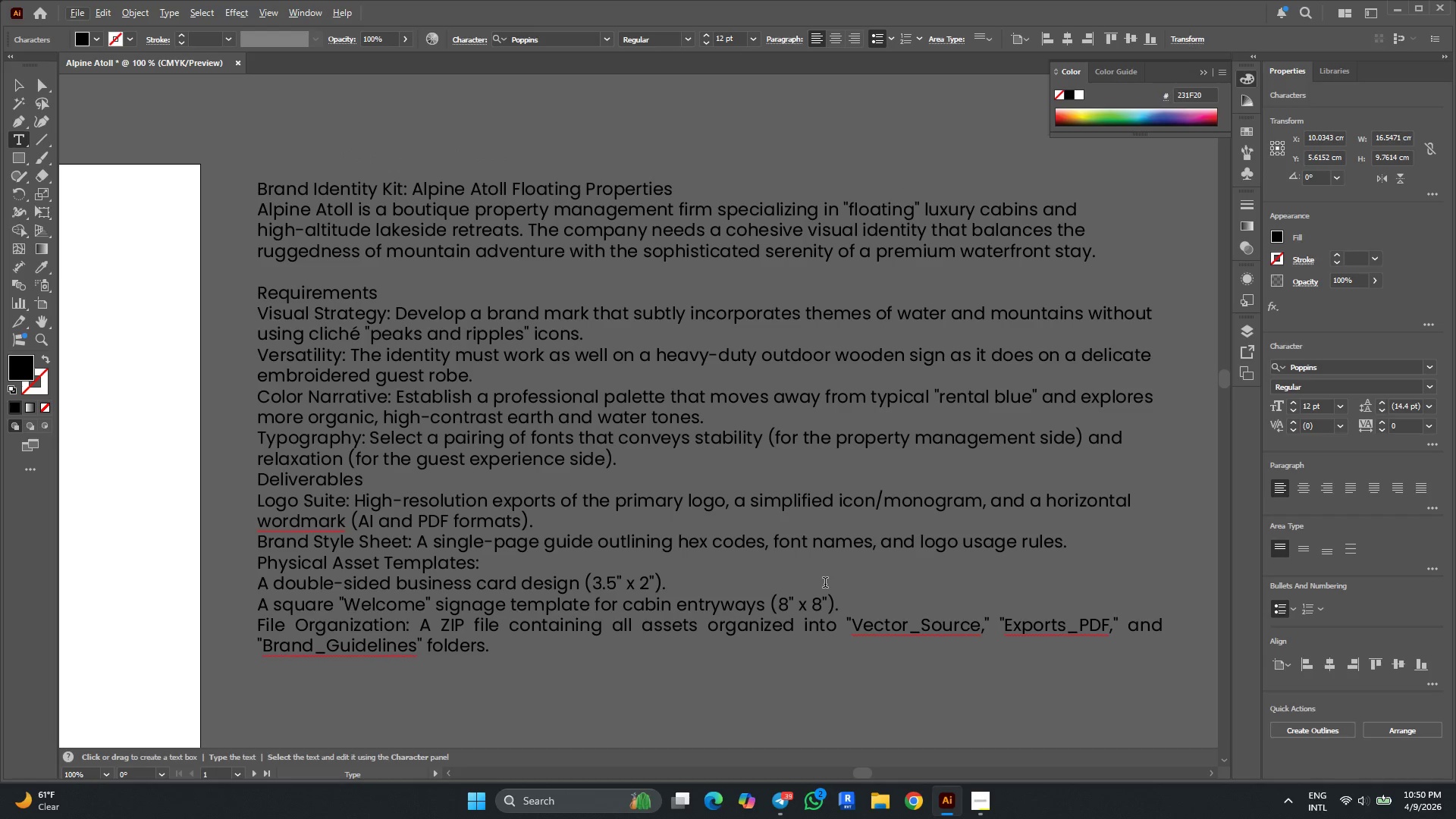 
wait(5.69)
 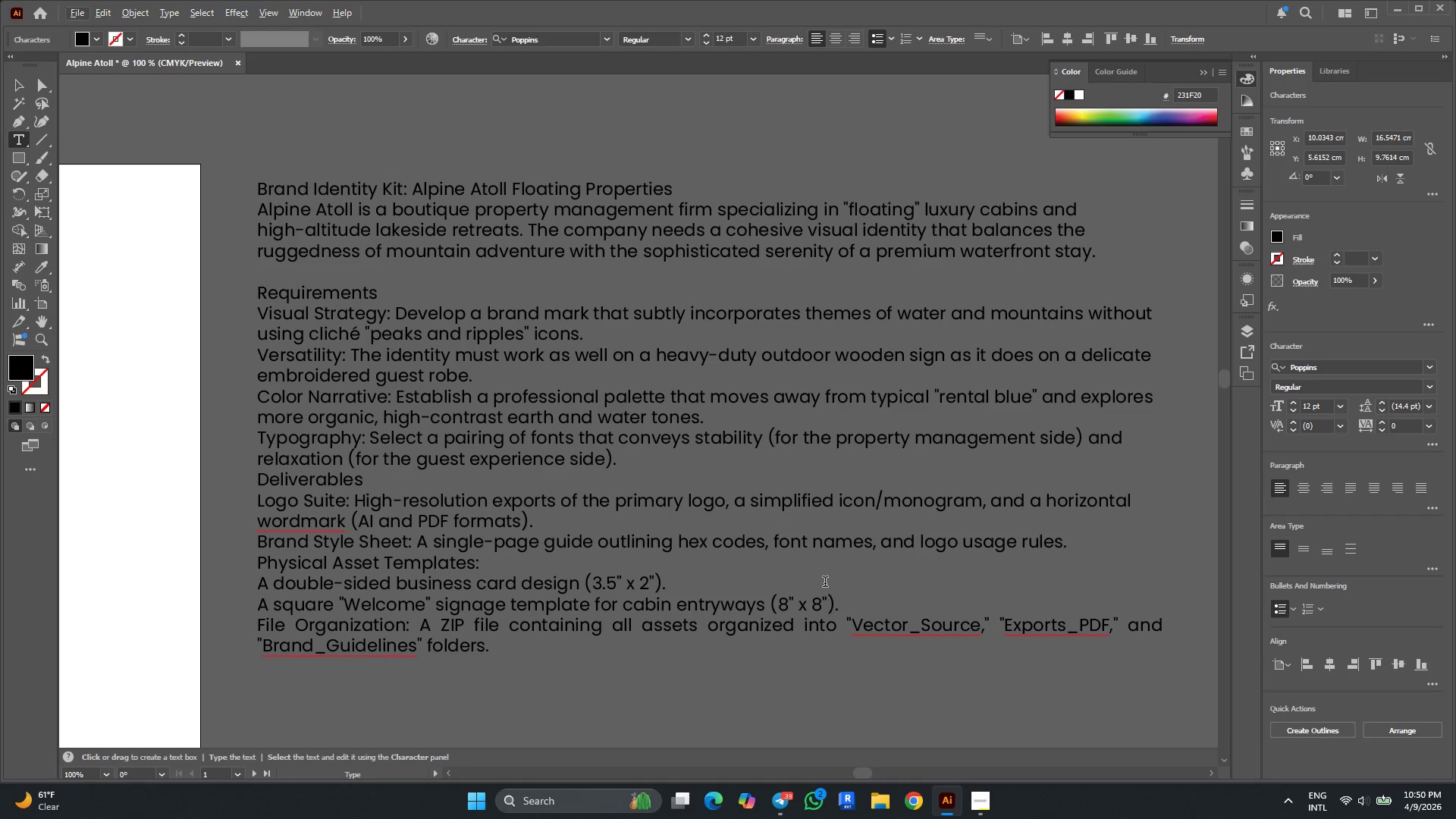 
scroll: coordinate [825, 584], scroll_direction: up, amount: 1.0
 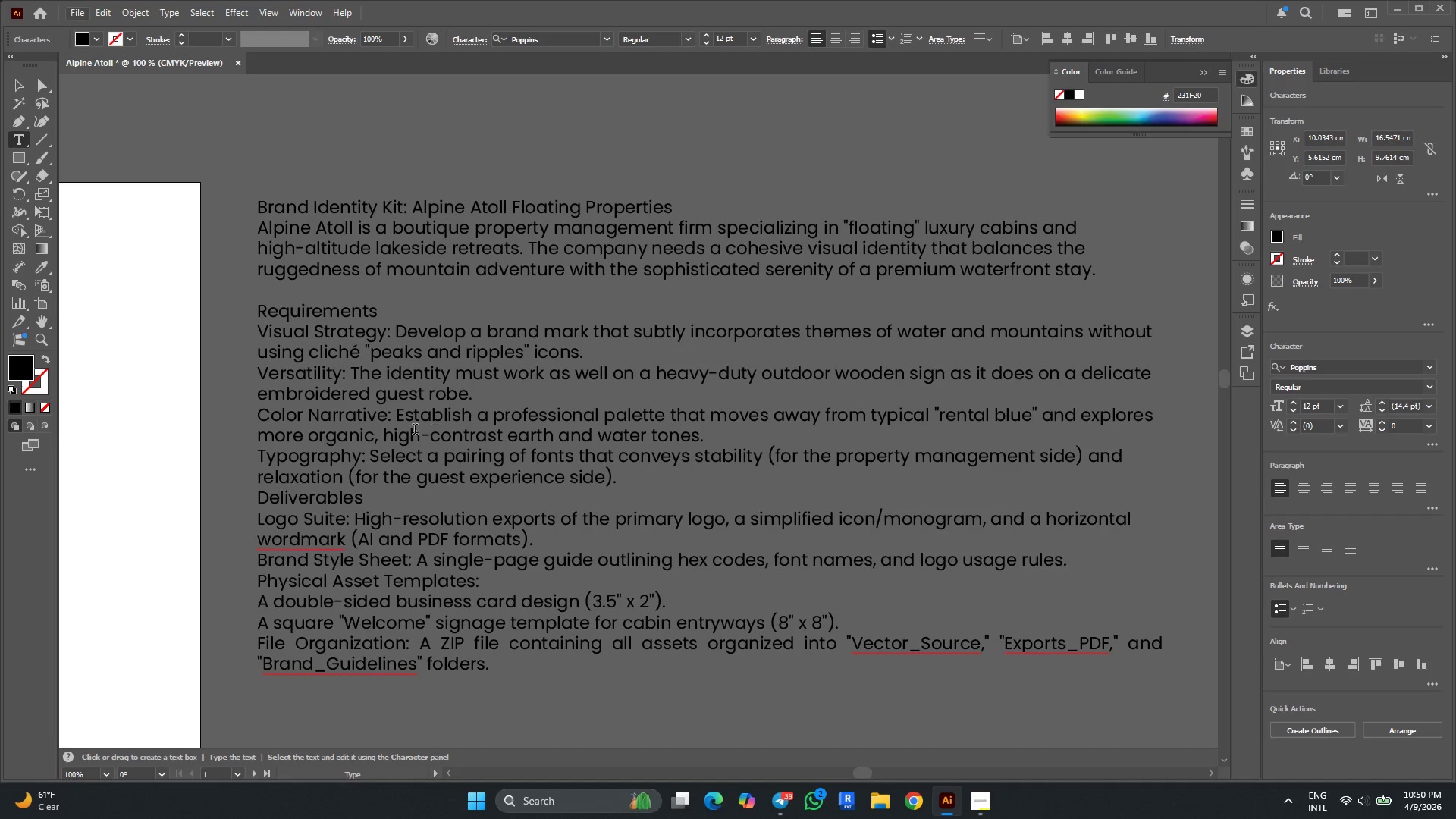 
wait(22.08)
 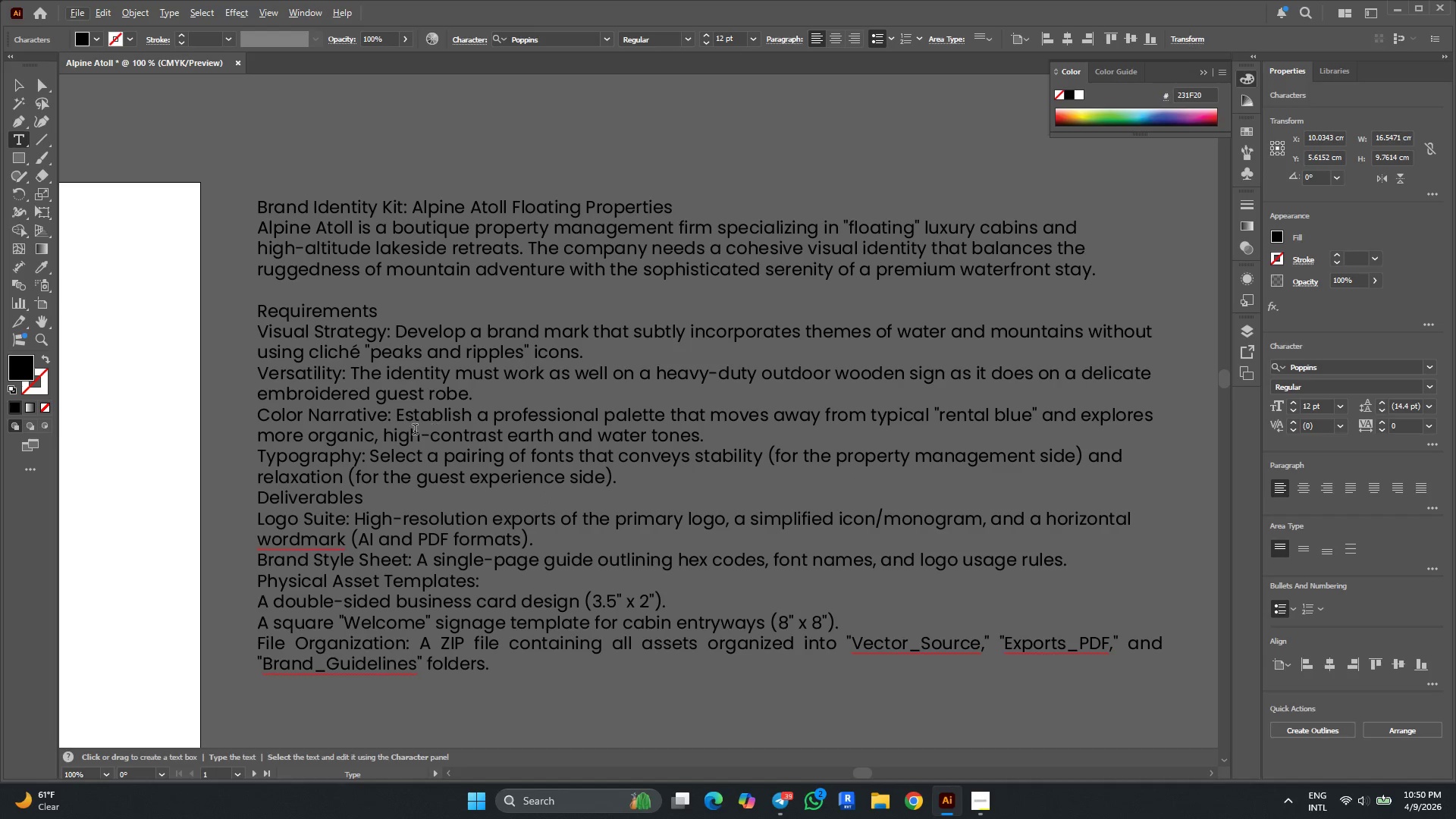 
left_click_drag(start_coordinate=[477, 417], to_coordinate=[708, 437])
 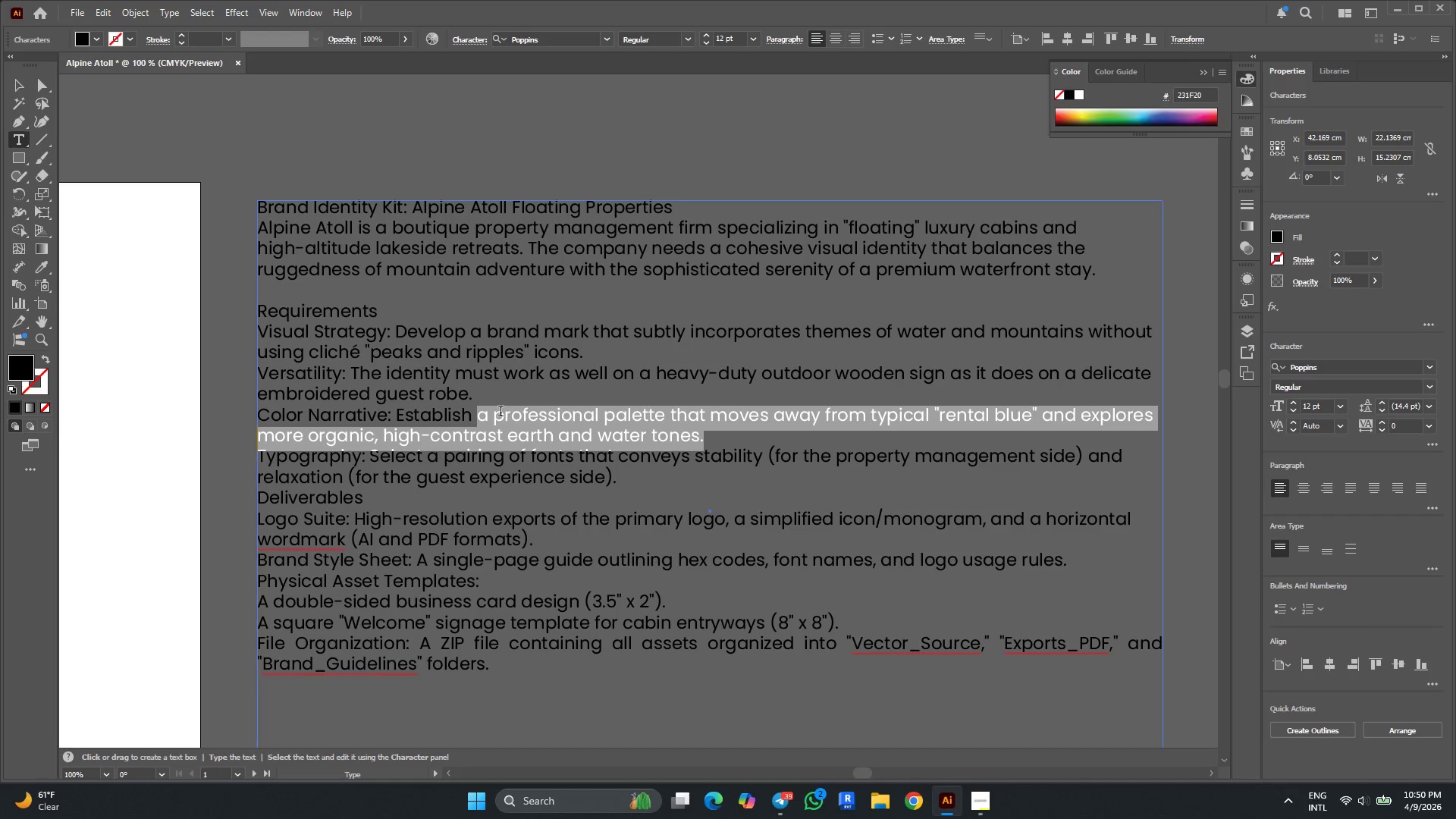 
key(Control+C)
 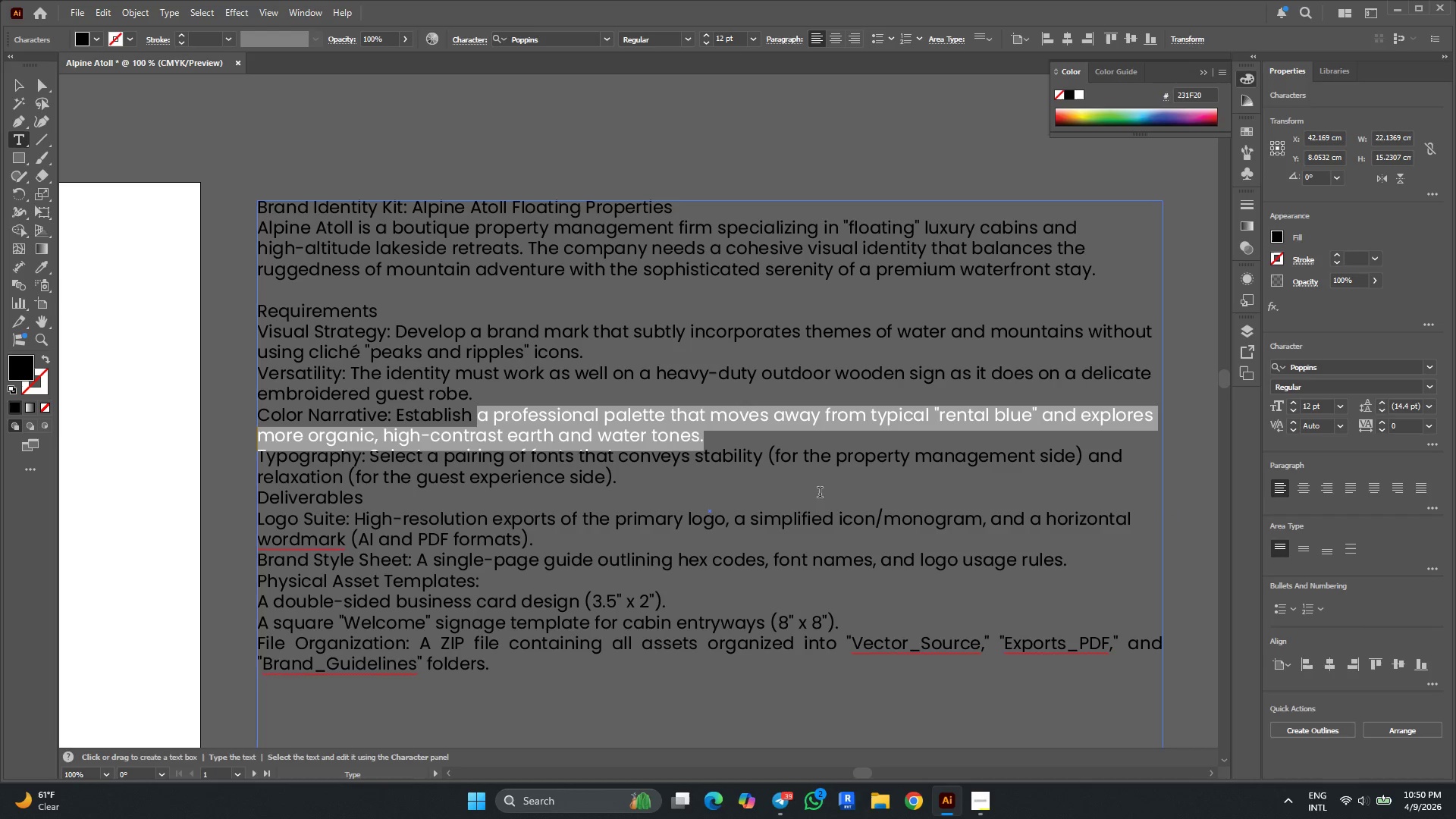 
key(Alt+AltLeft)
 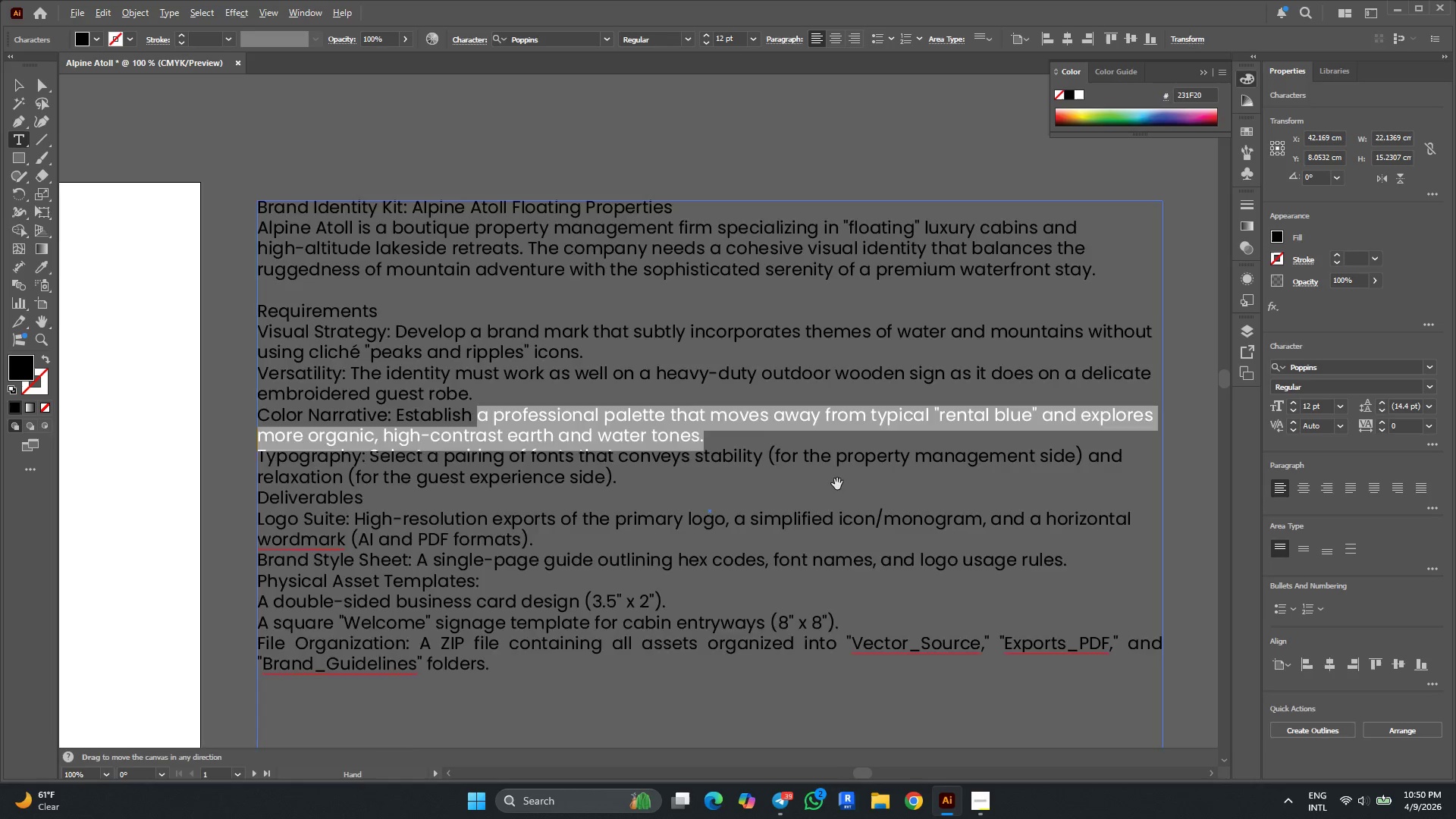 
scroll: coordinate [837, 484], scroll_direction: down, amount: 2.0
 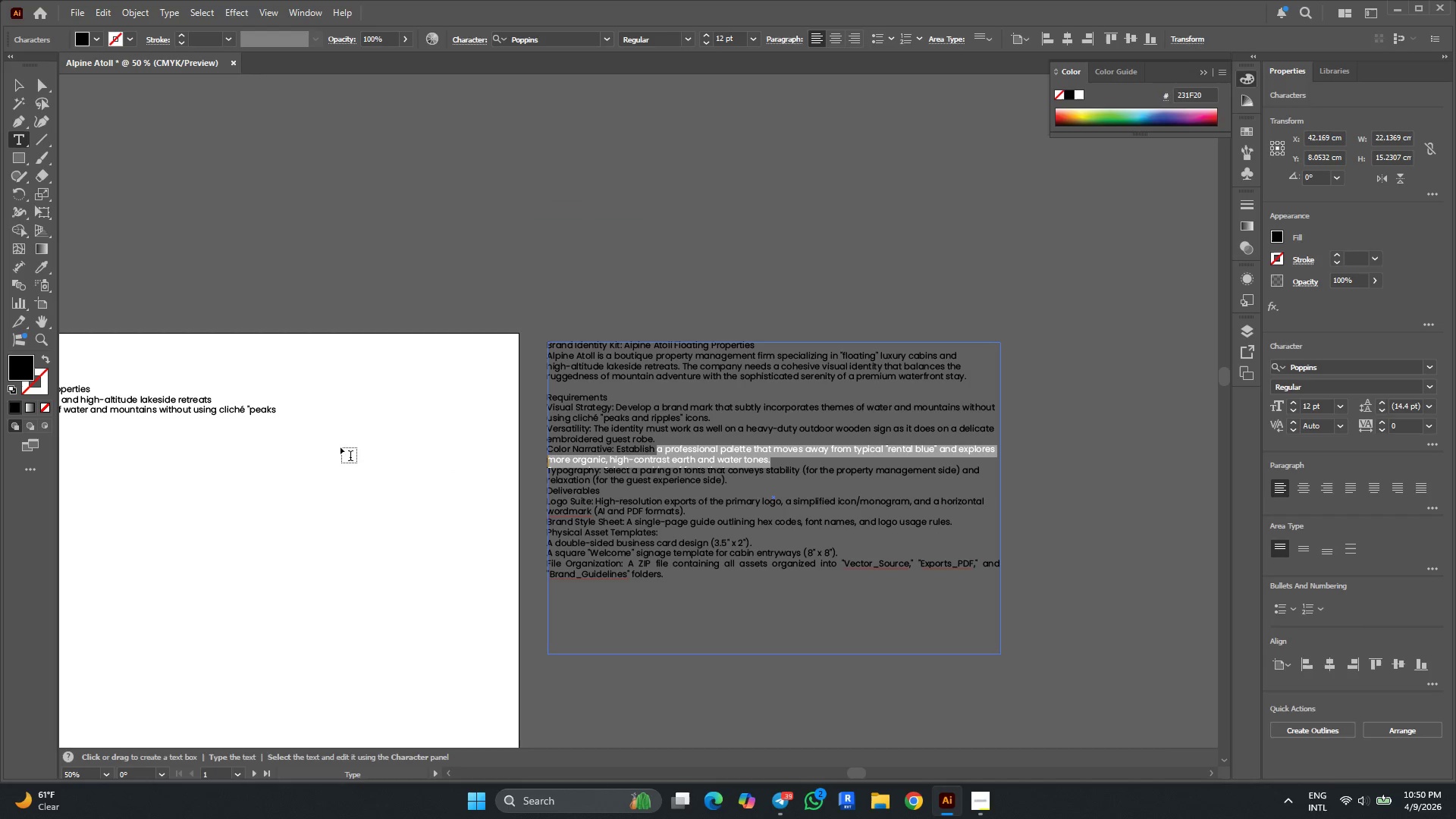 
key(Alt+AltLeft)
 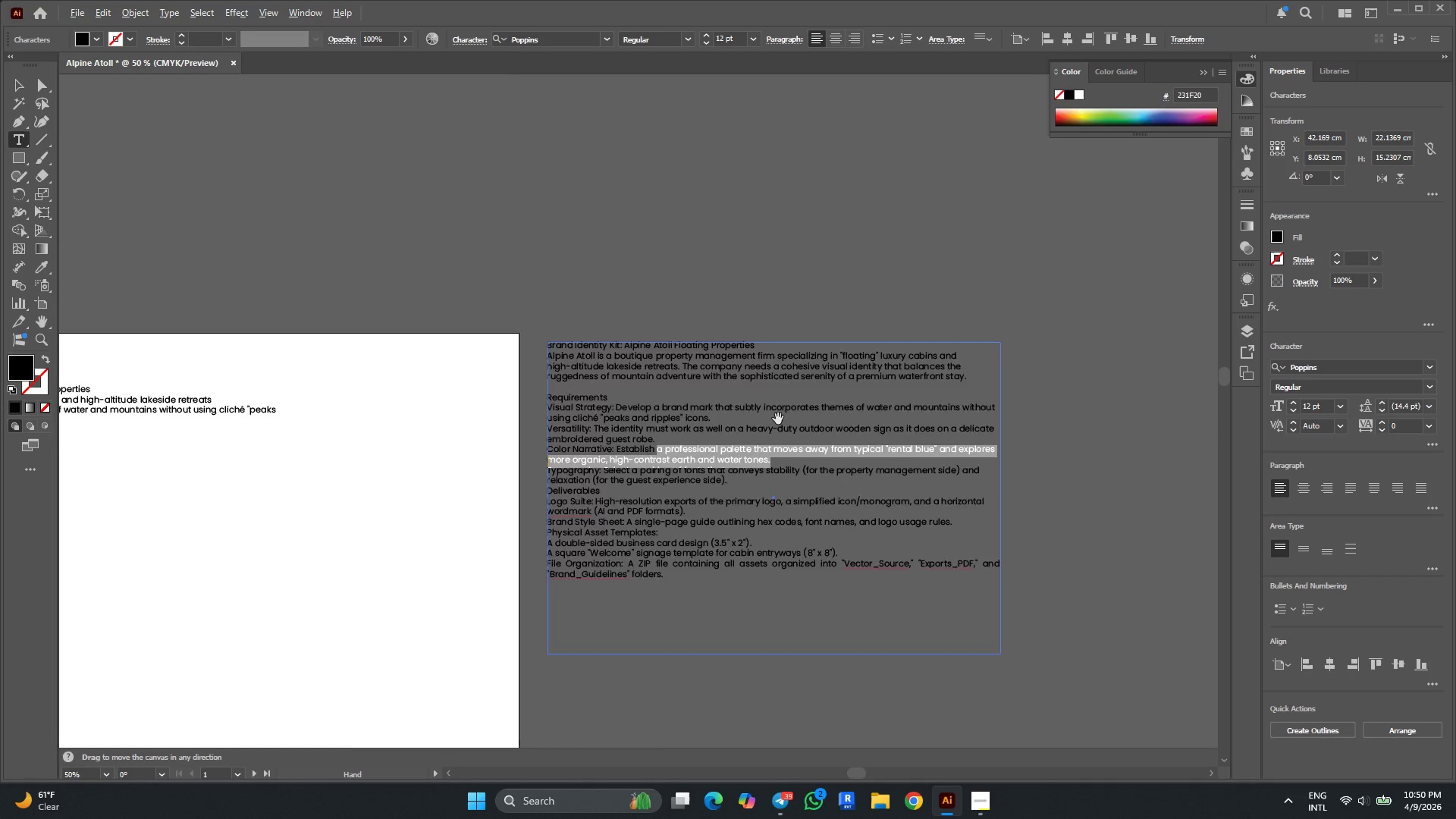 
hold_key(key=AltLeft, duration=0.39)
scroll: coordinate [537, 412], scroll_direction: up, amount: 2.0
 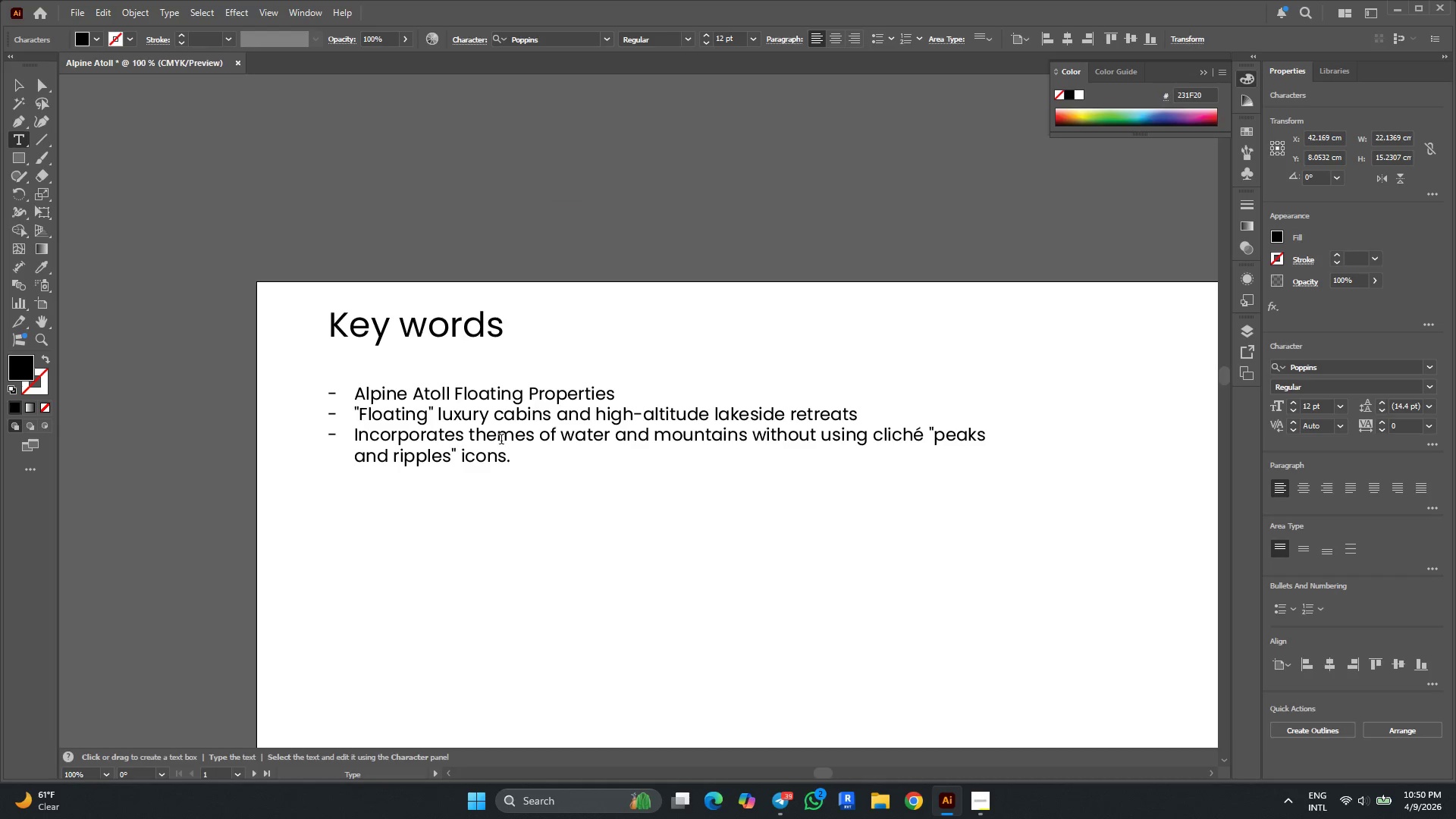 
left_click([986, 428])
 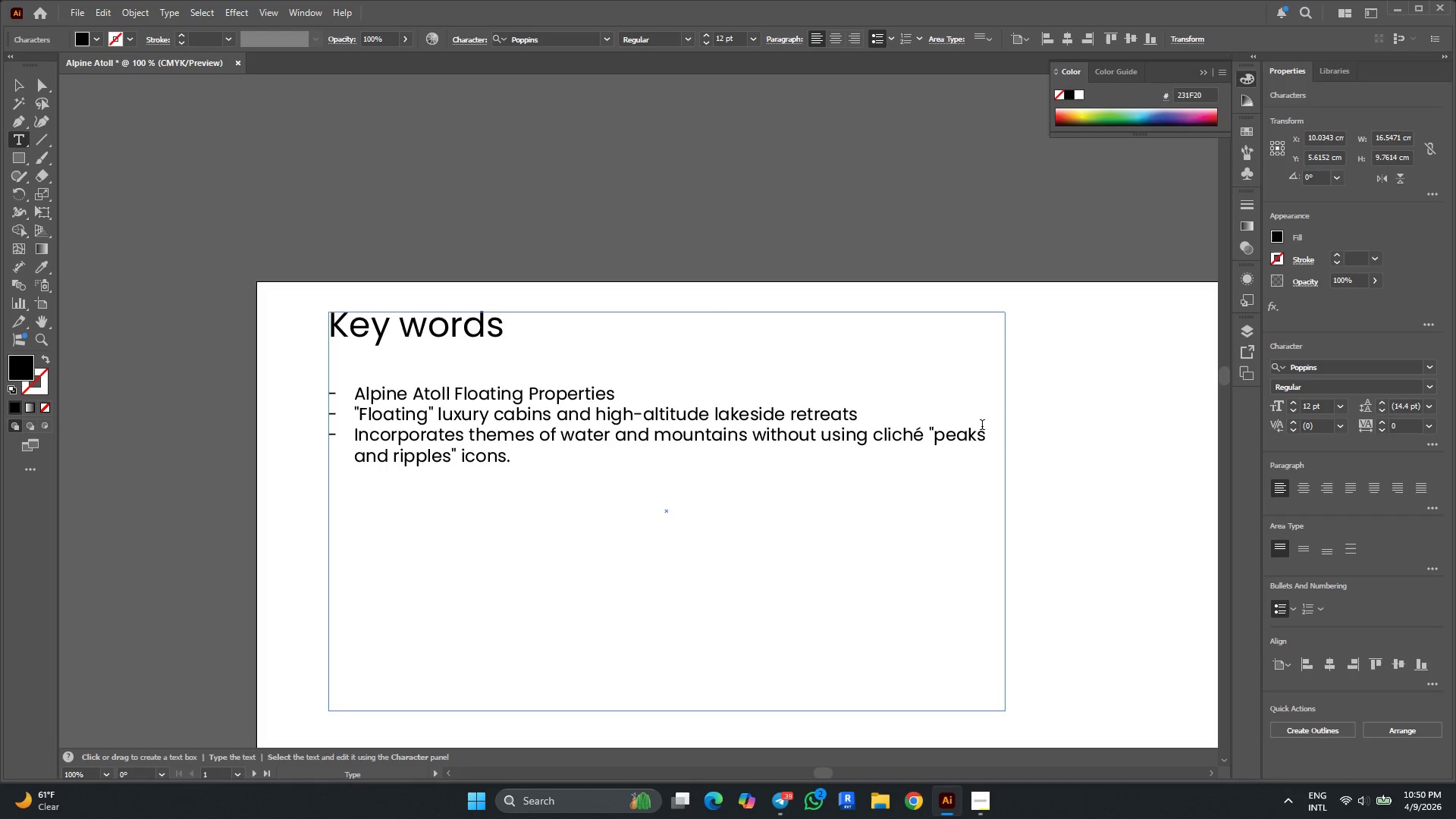 
left_click([519, 462])
 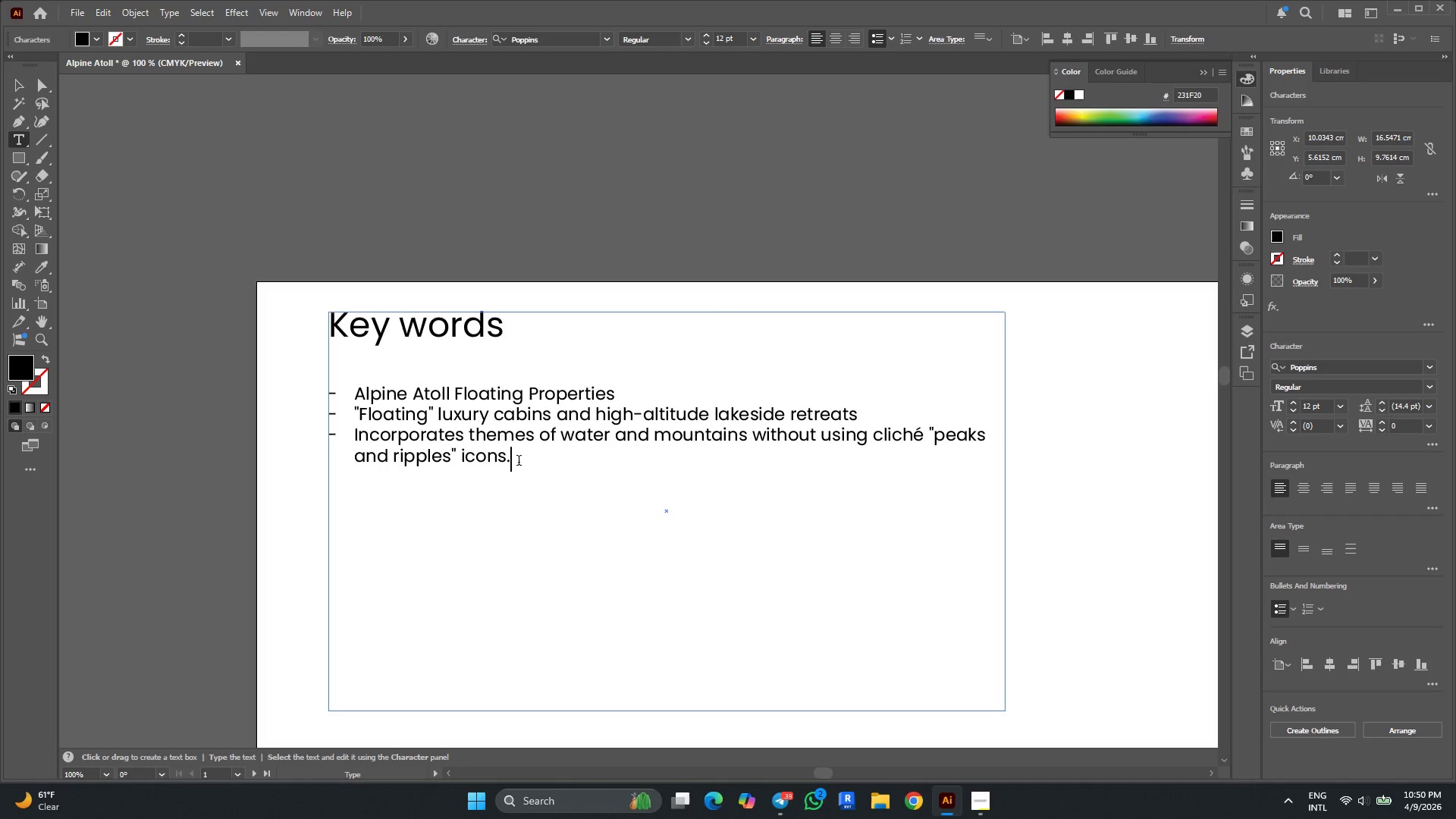 
key(Enter)
 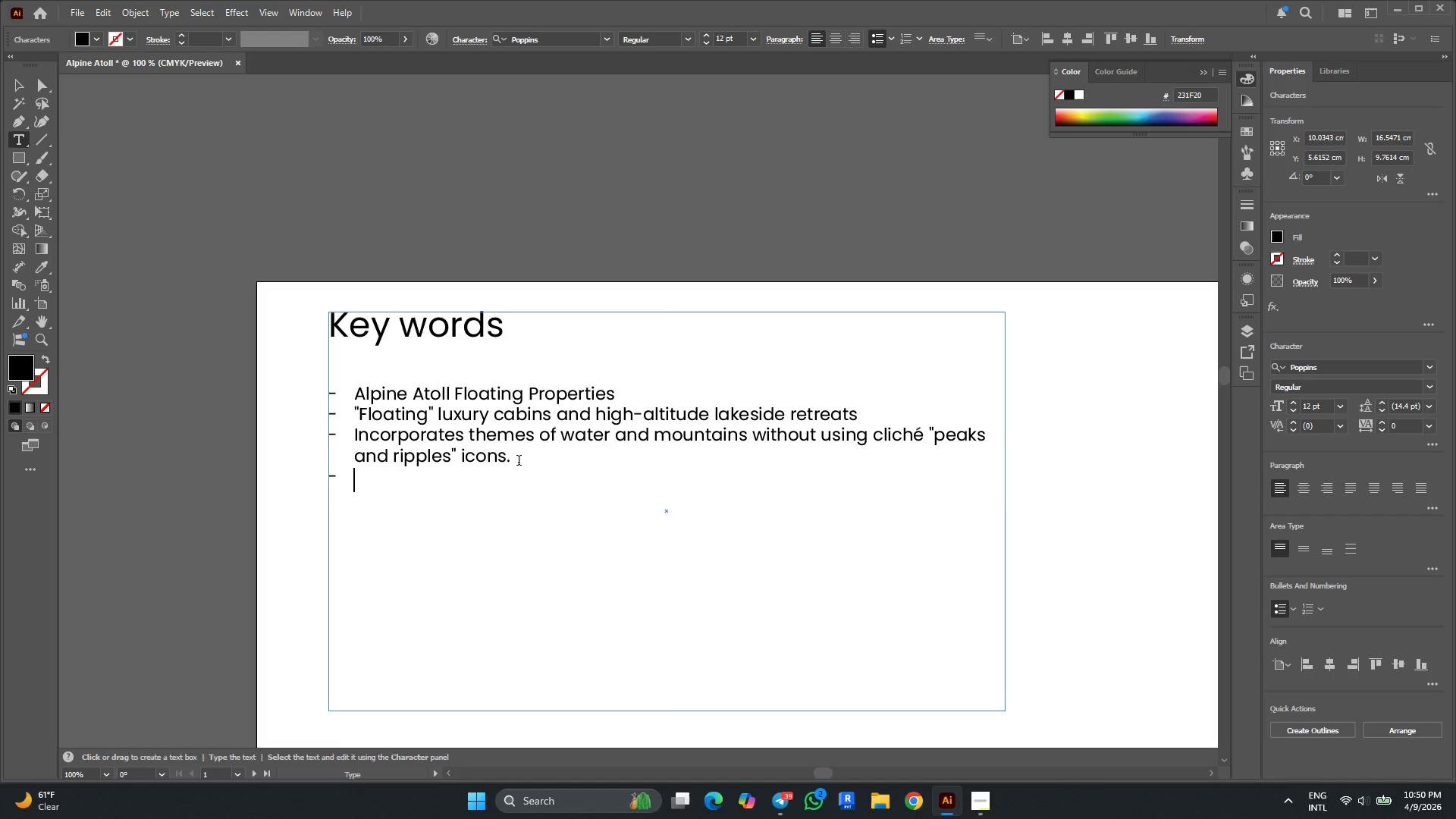 
key(Control+V)
 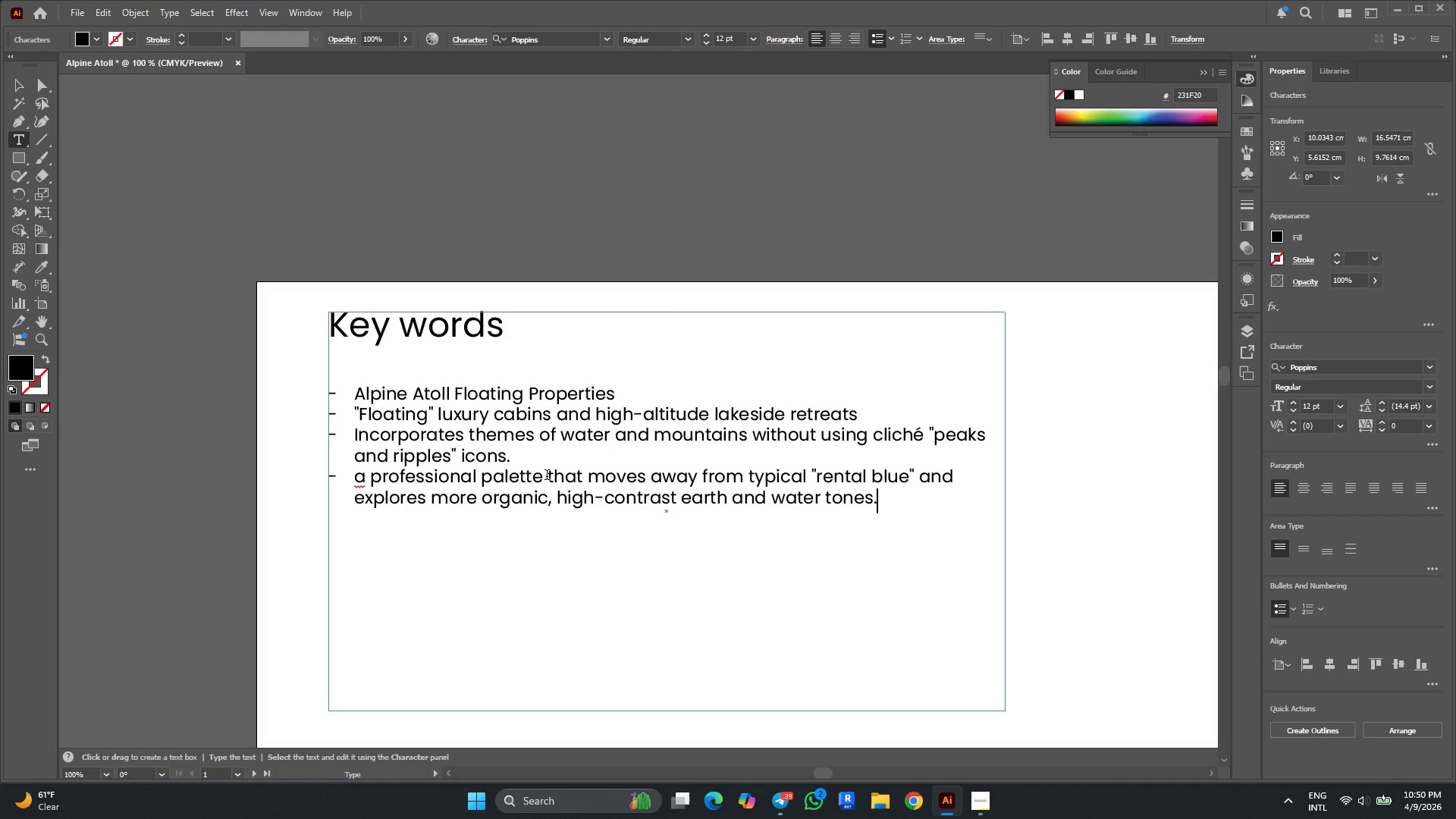 
left_click_drag(start_coordinate=[547, 476], to_coordinate=[952, 482])
 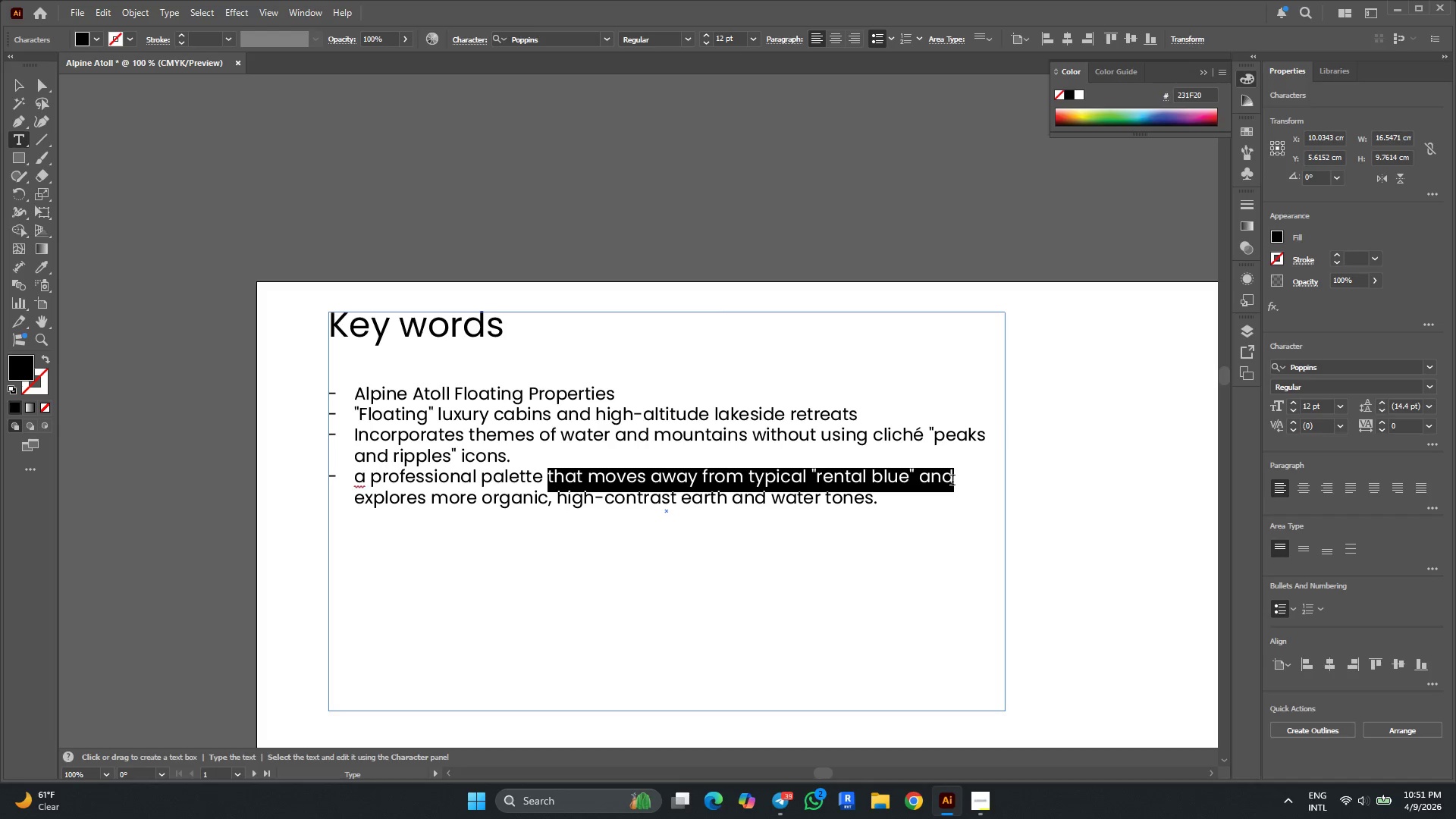 
left_click([952, 482])
 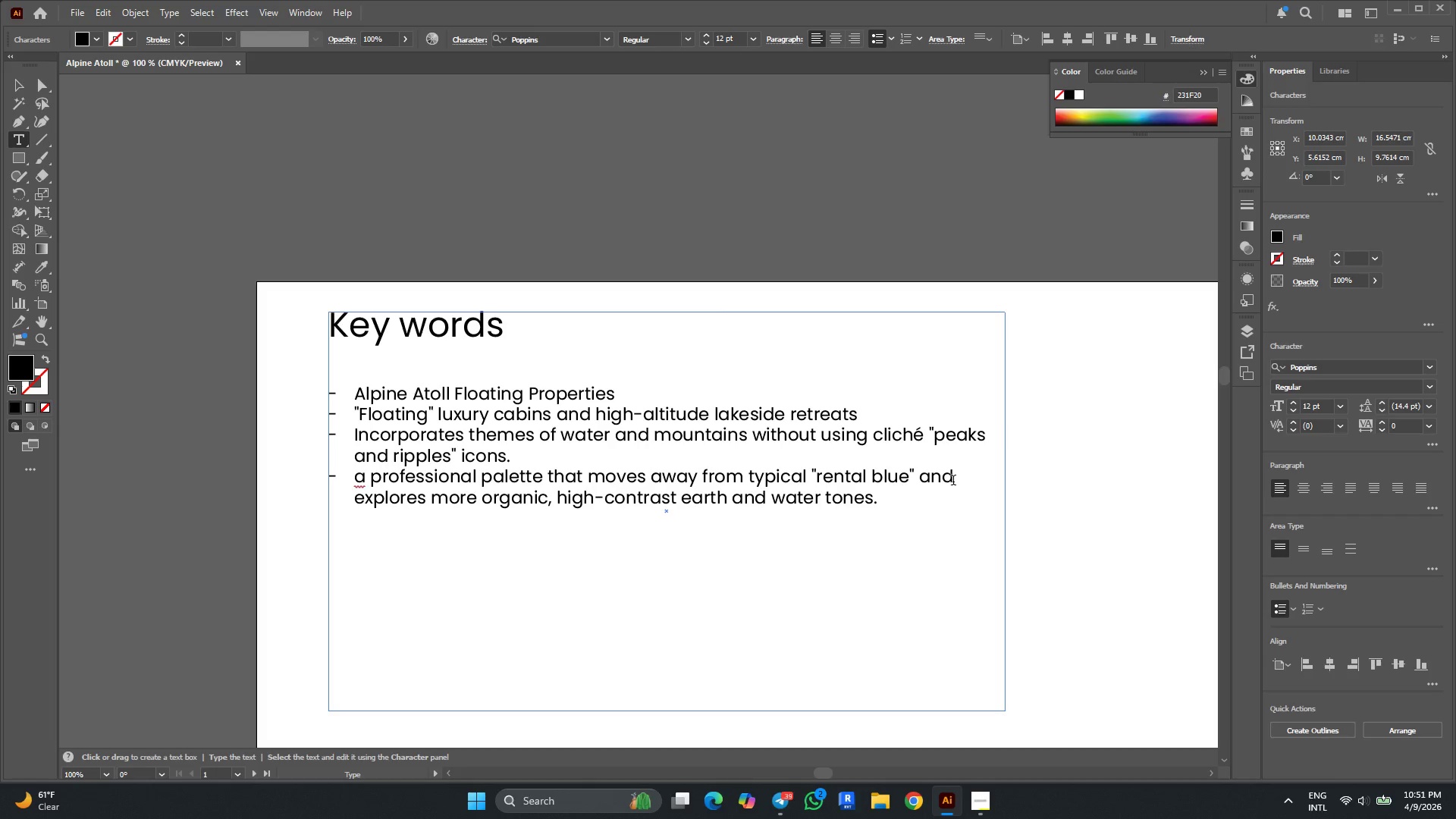 
key(Backspace)
 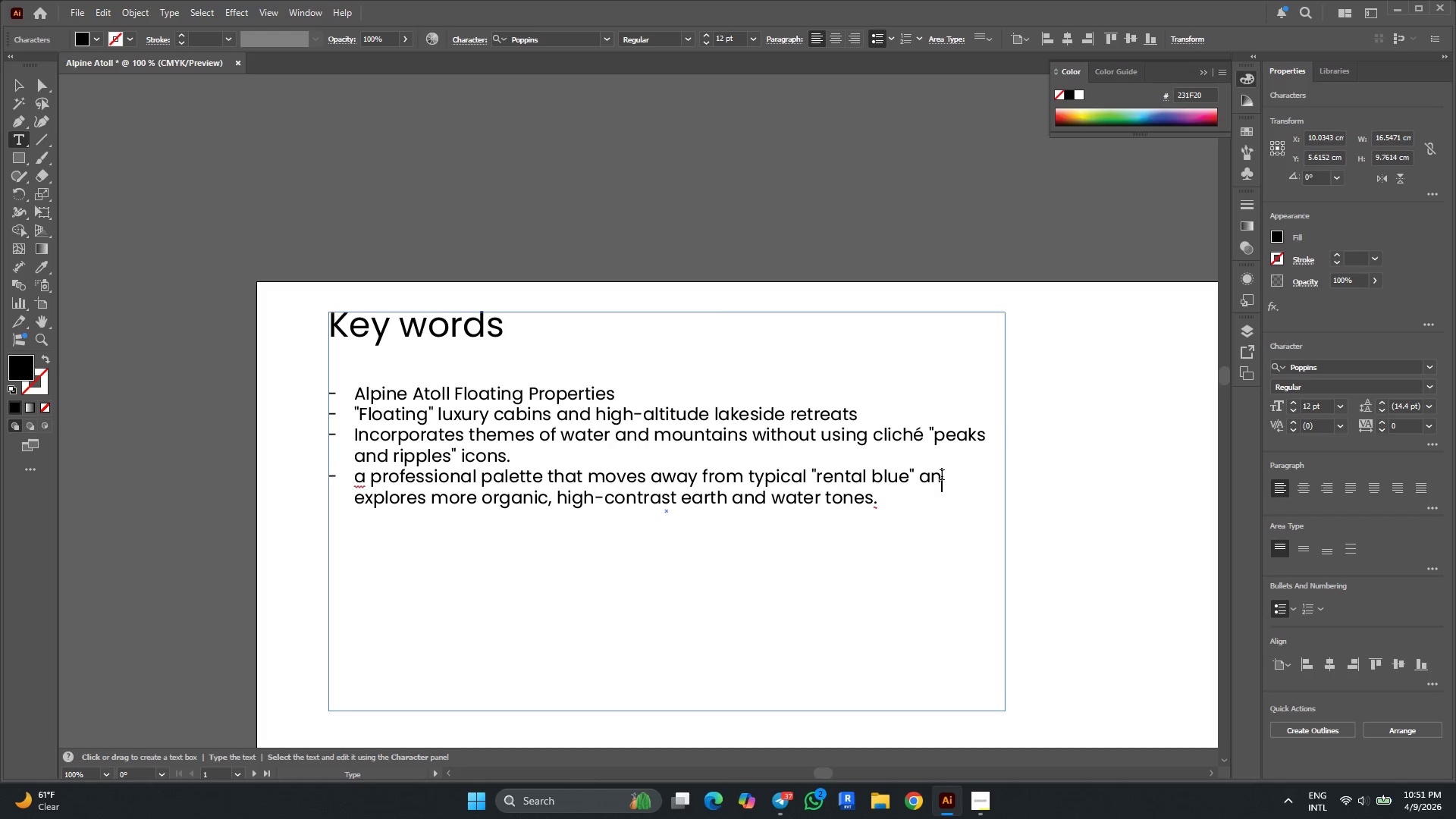 
wait(5.44)
 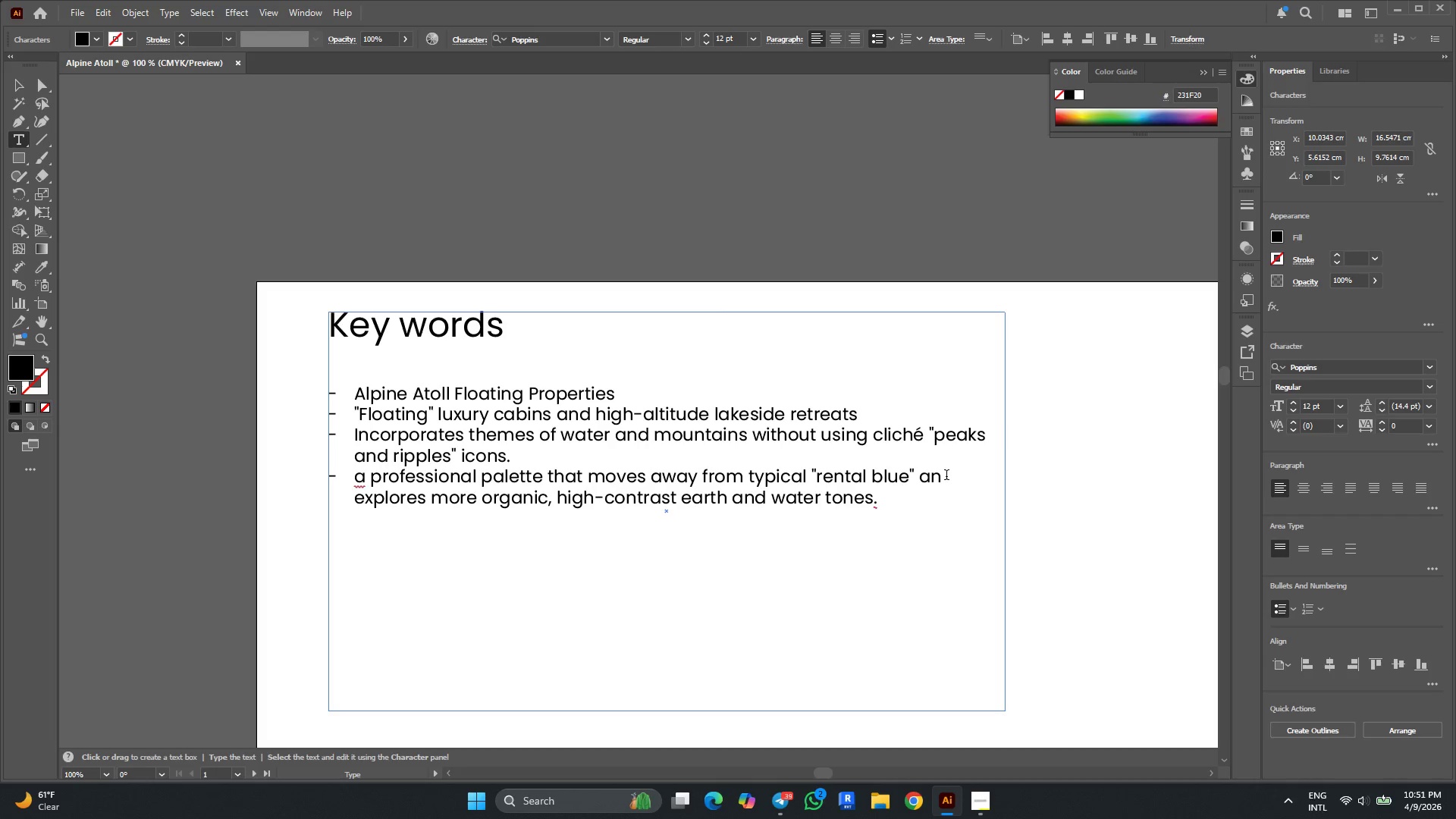 
left_click_drag(start_coordinate=[942, 476], to_coordinate=[596, 471])
 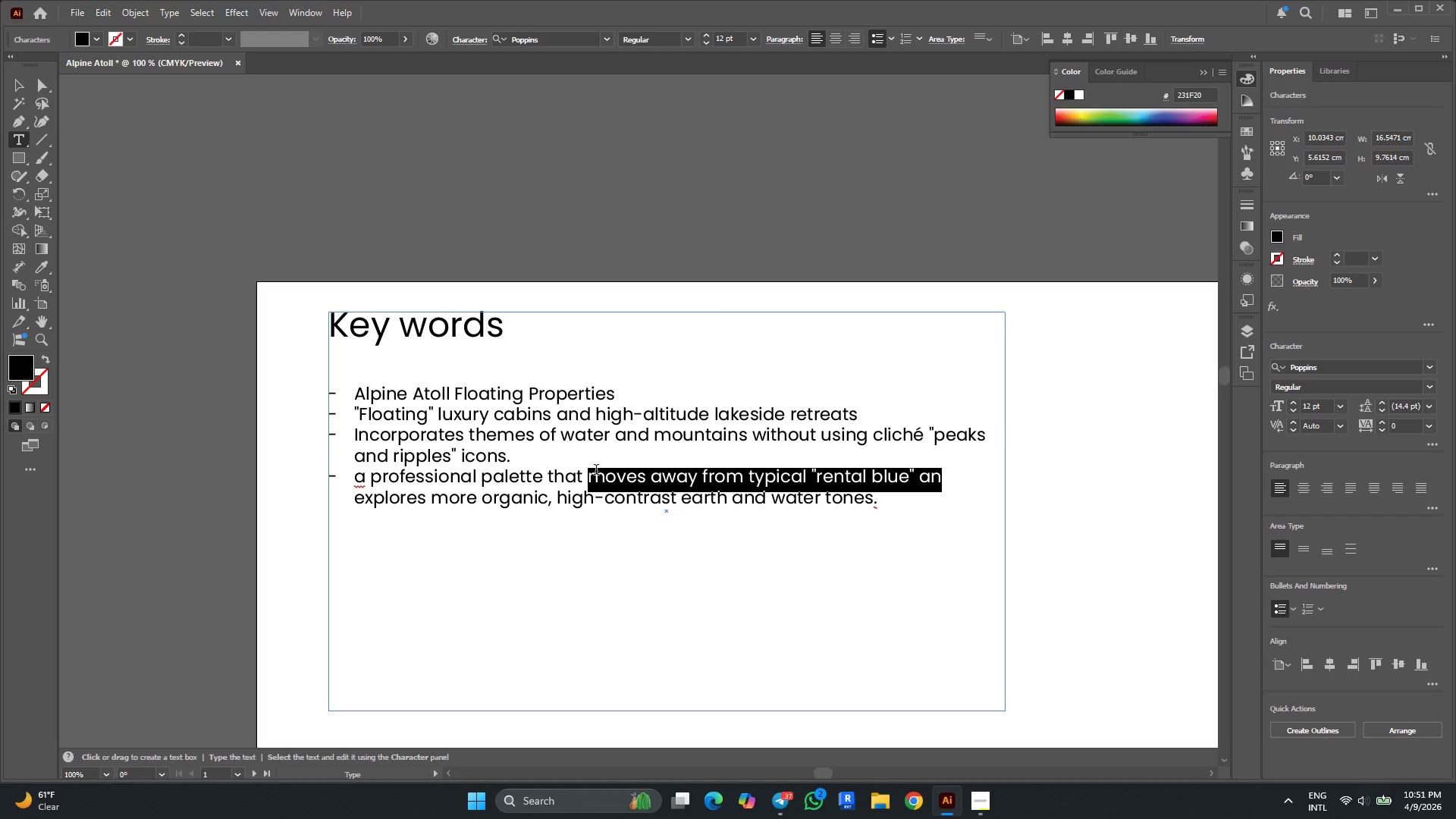 
key(Delete)
 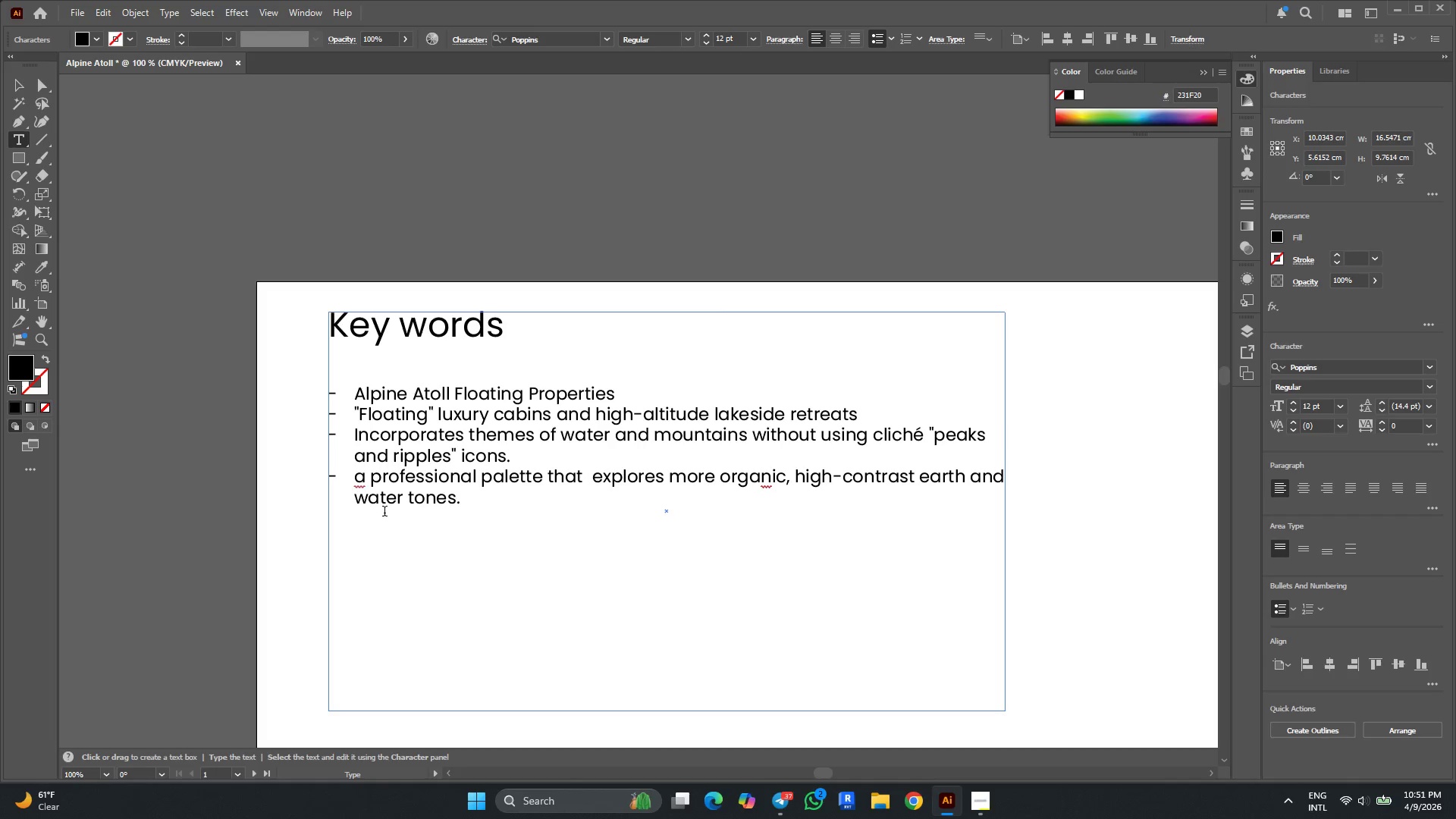 
wait(7.8)
 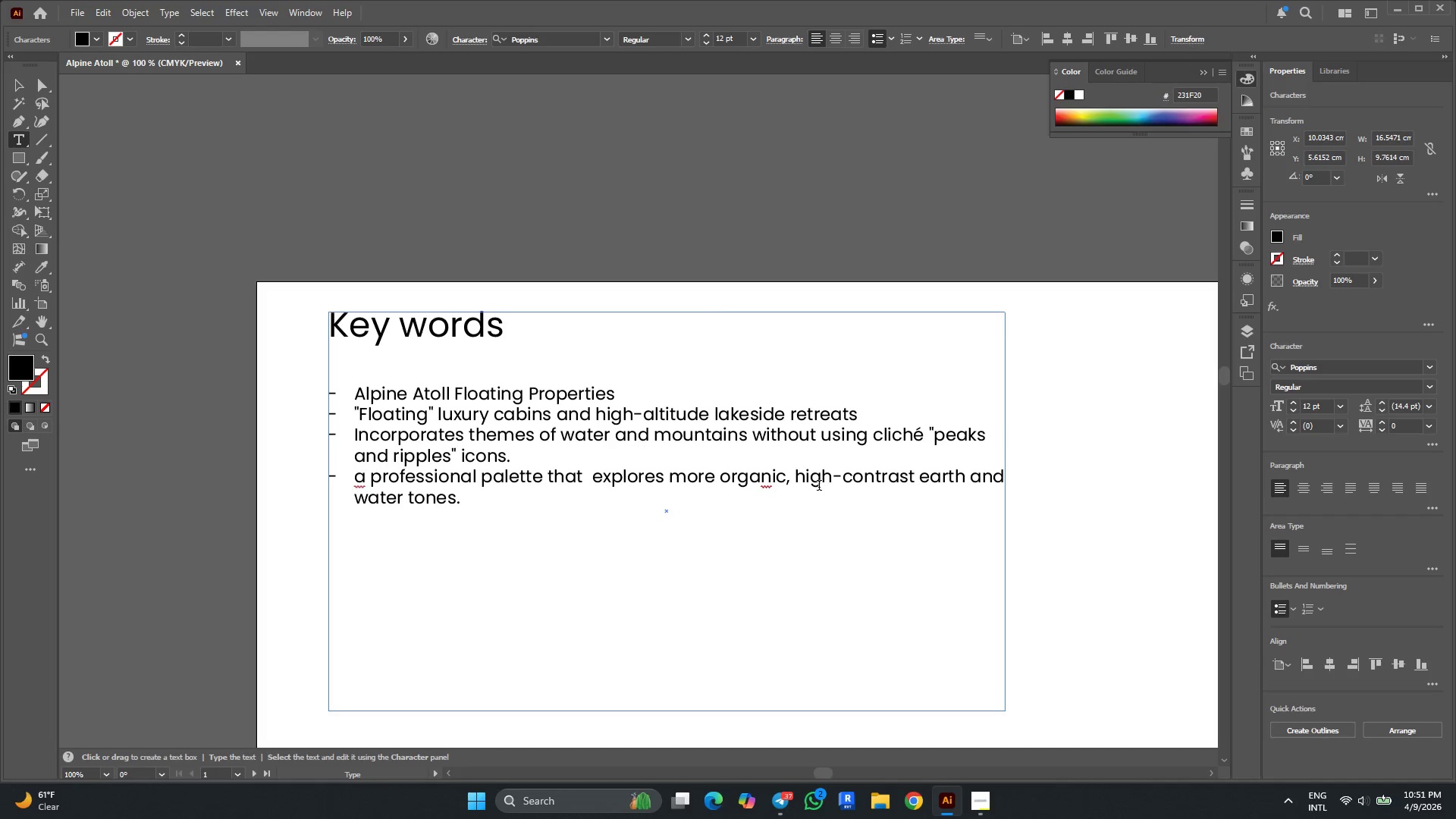 
key(Alt+AltLeft)
 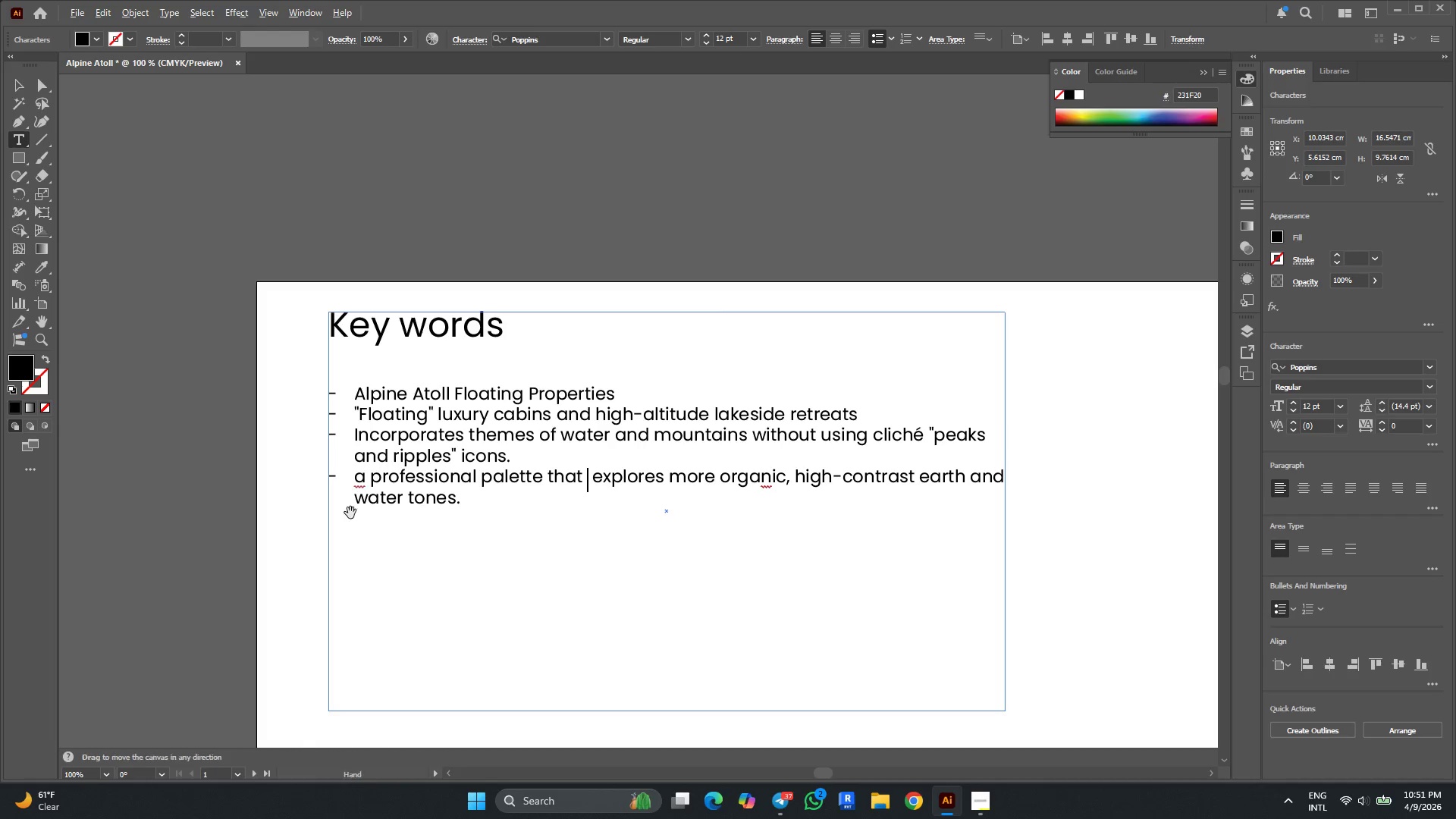 
scroll: coordinate [350, 513], scroll_direction: down, amount: 3.0
 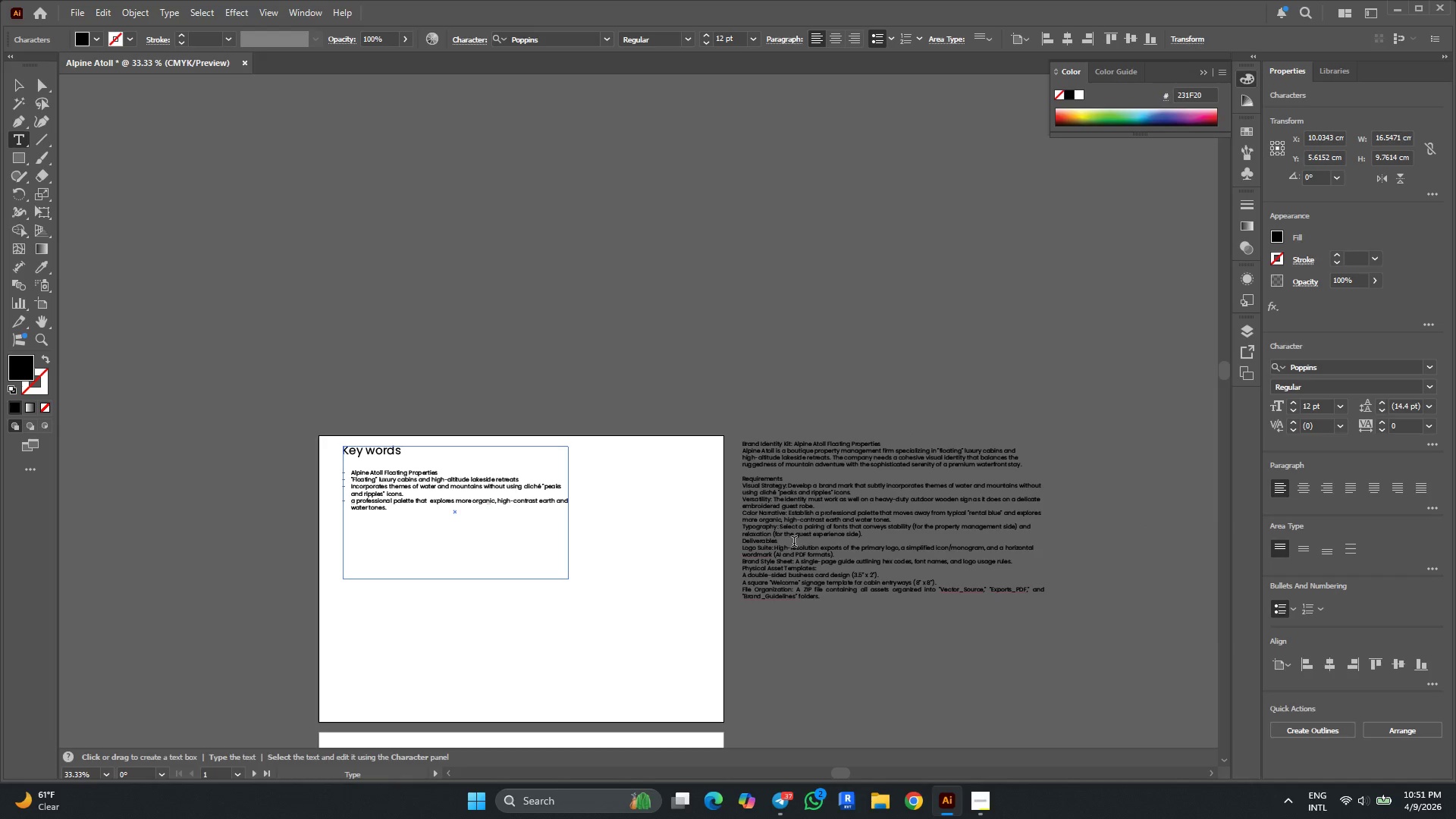 
hold_key(key=AltLeft, duration=0.31)
scroll: coordinate [893, 541], scroll_direction: up, amount: 2.0
 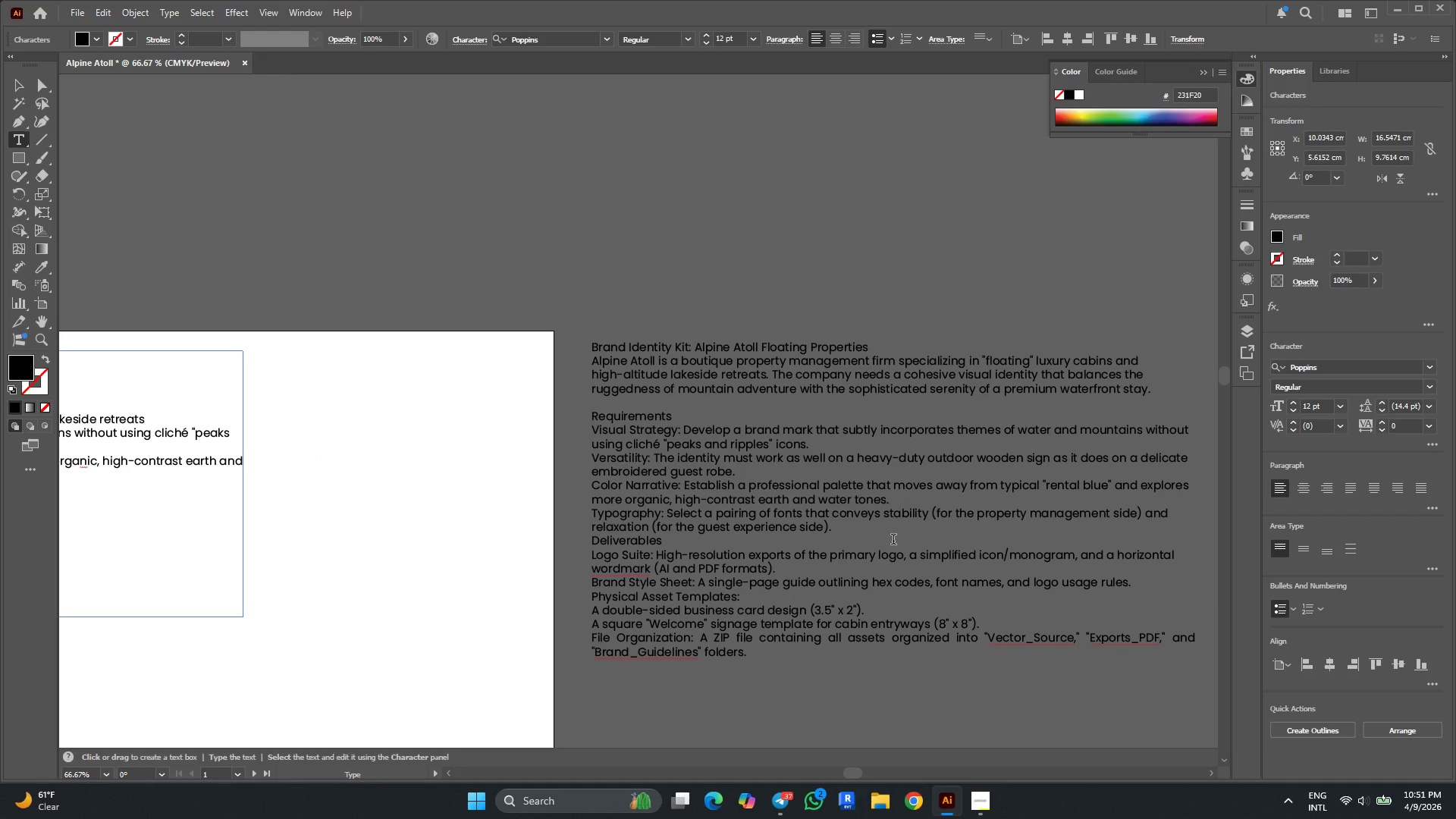 
key(Alt+AltLeft)
 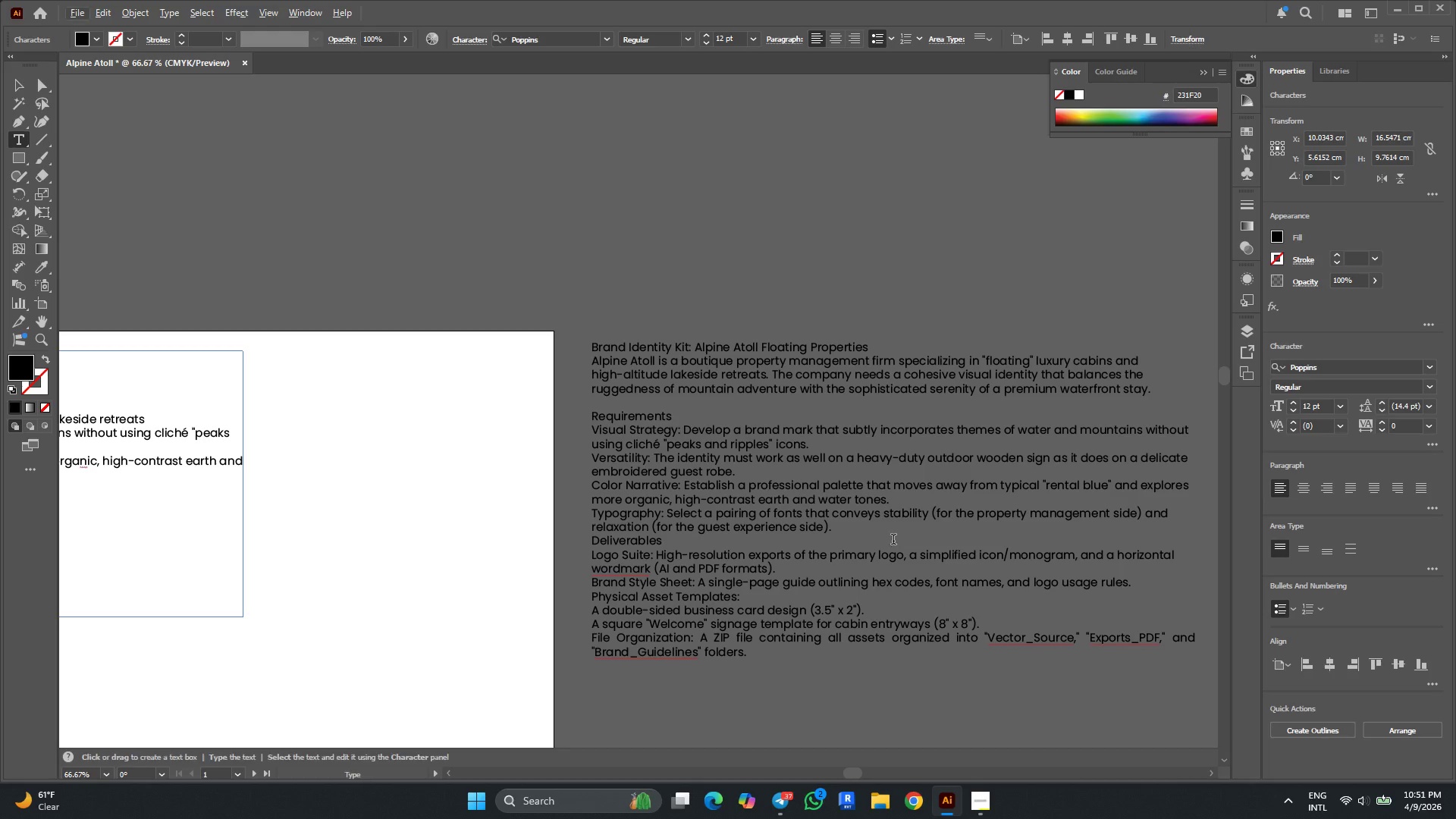 
hold_key(key=ControlLeft, duration=2.41)
scroll: coordinate [1041, 517], scroll_direction: up, amount: 20.0
 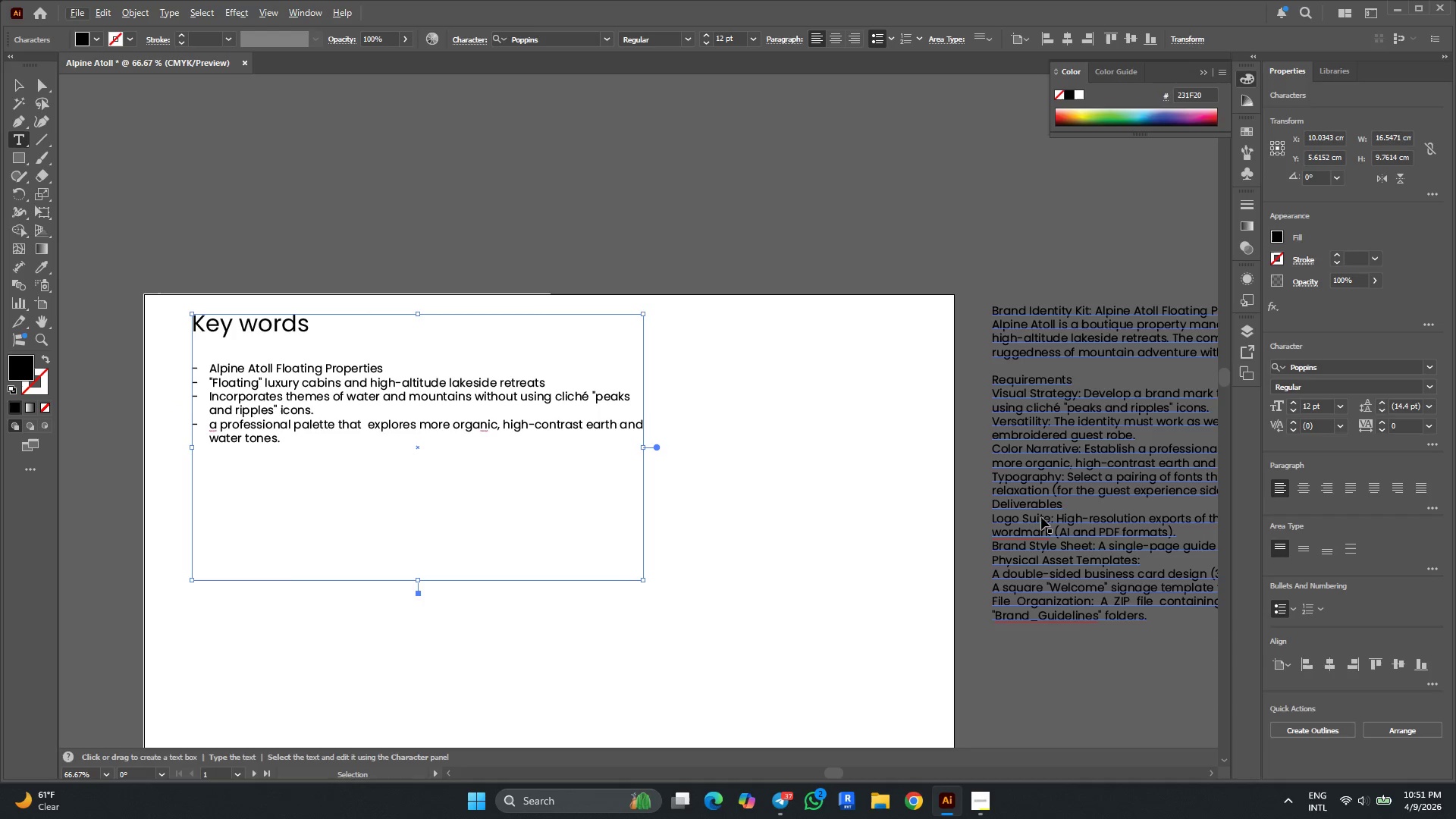 
wait(11.58)
 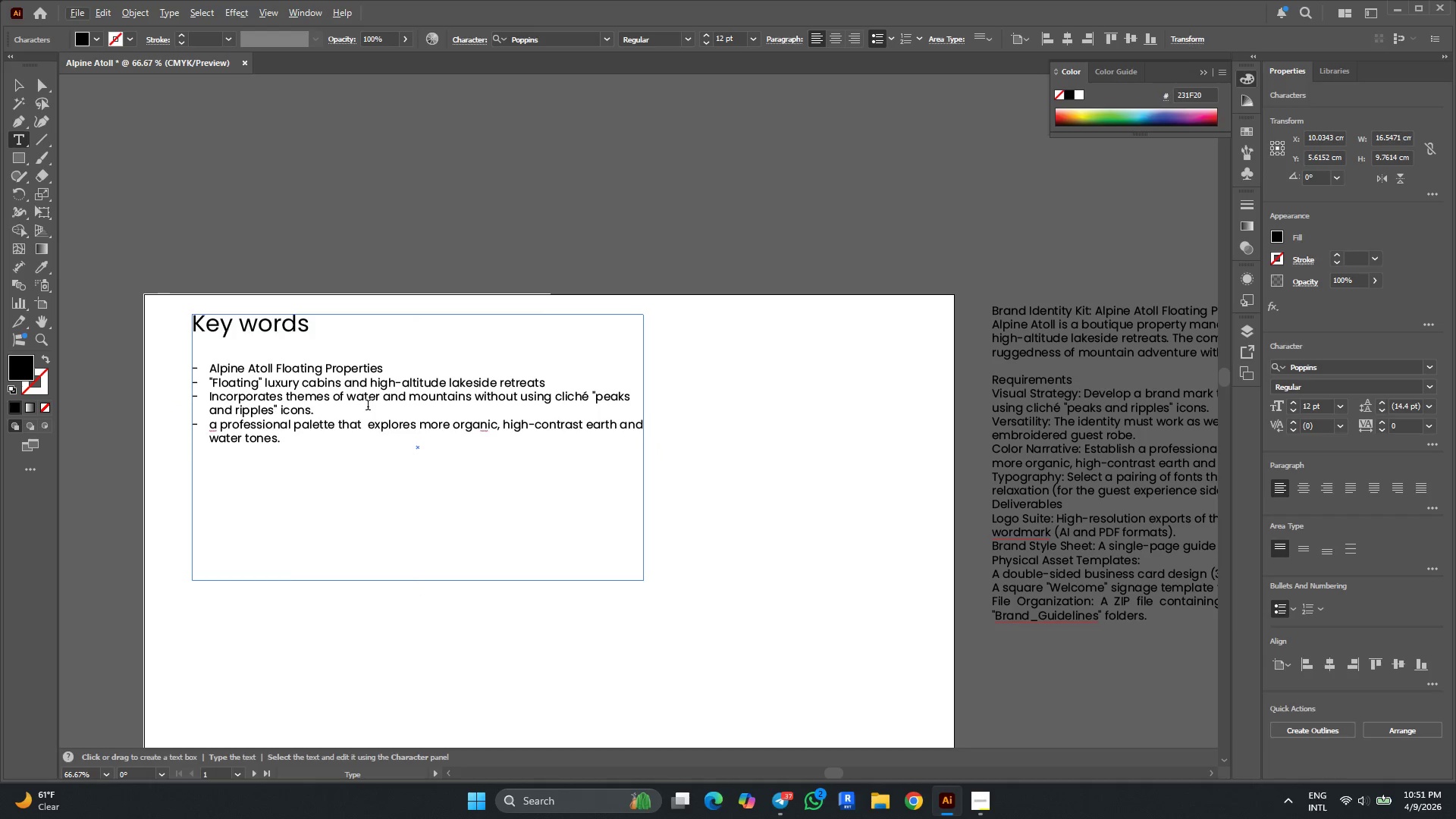 
left_click_drag(start_coordinate=[479, 398], to_coordinate=[525, 416])
 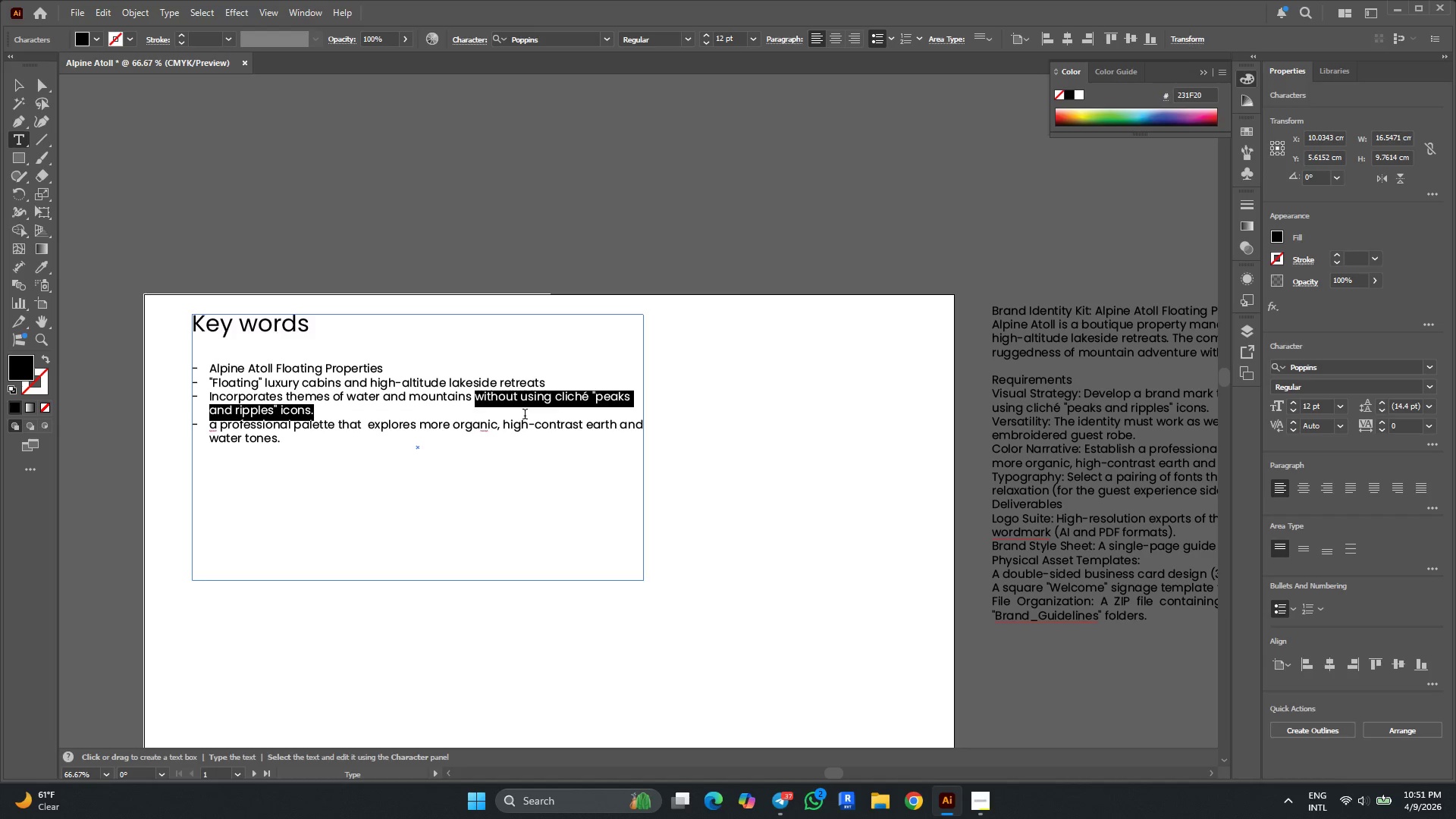 
key(Delete)
 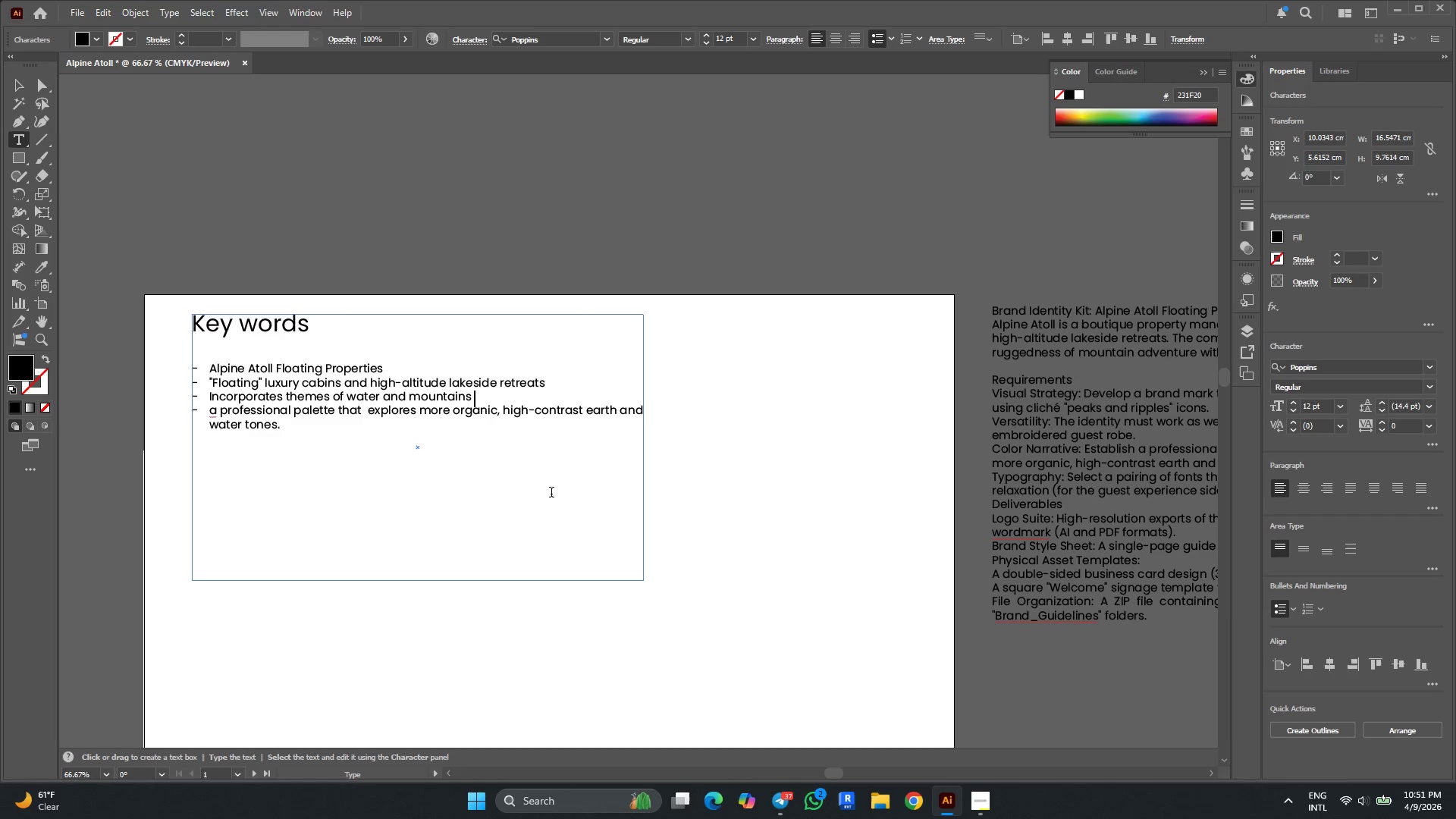 
left_click([291, 435])
 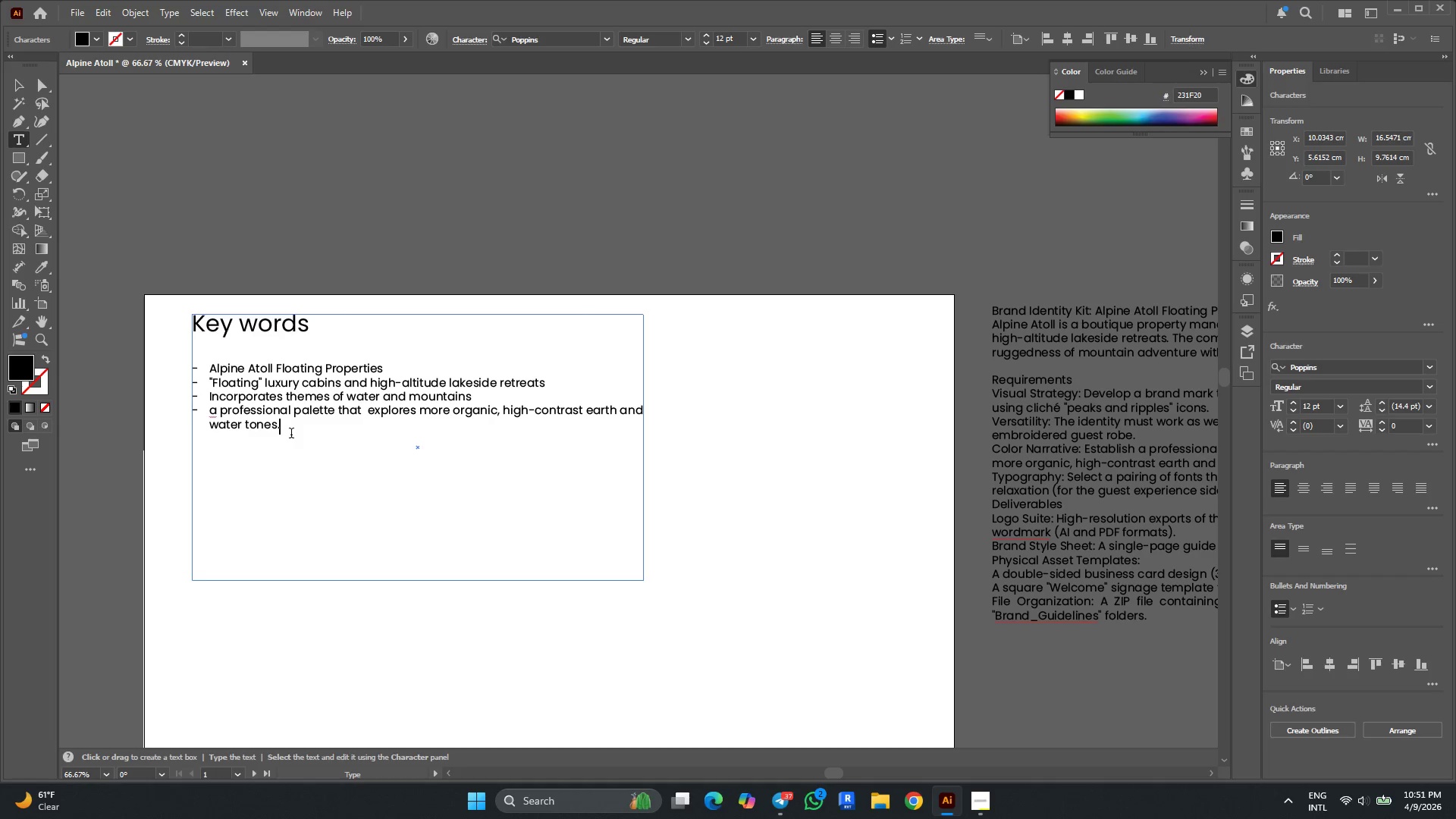 
key(Enter)
 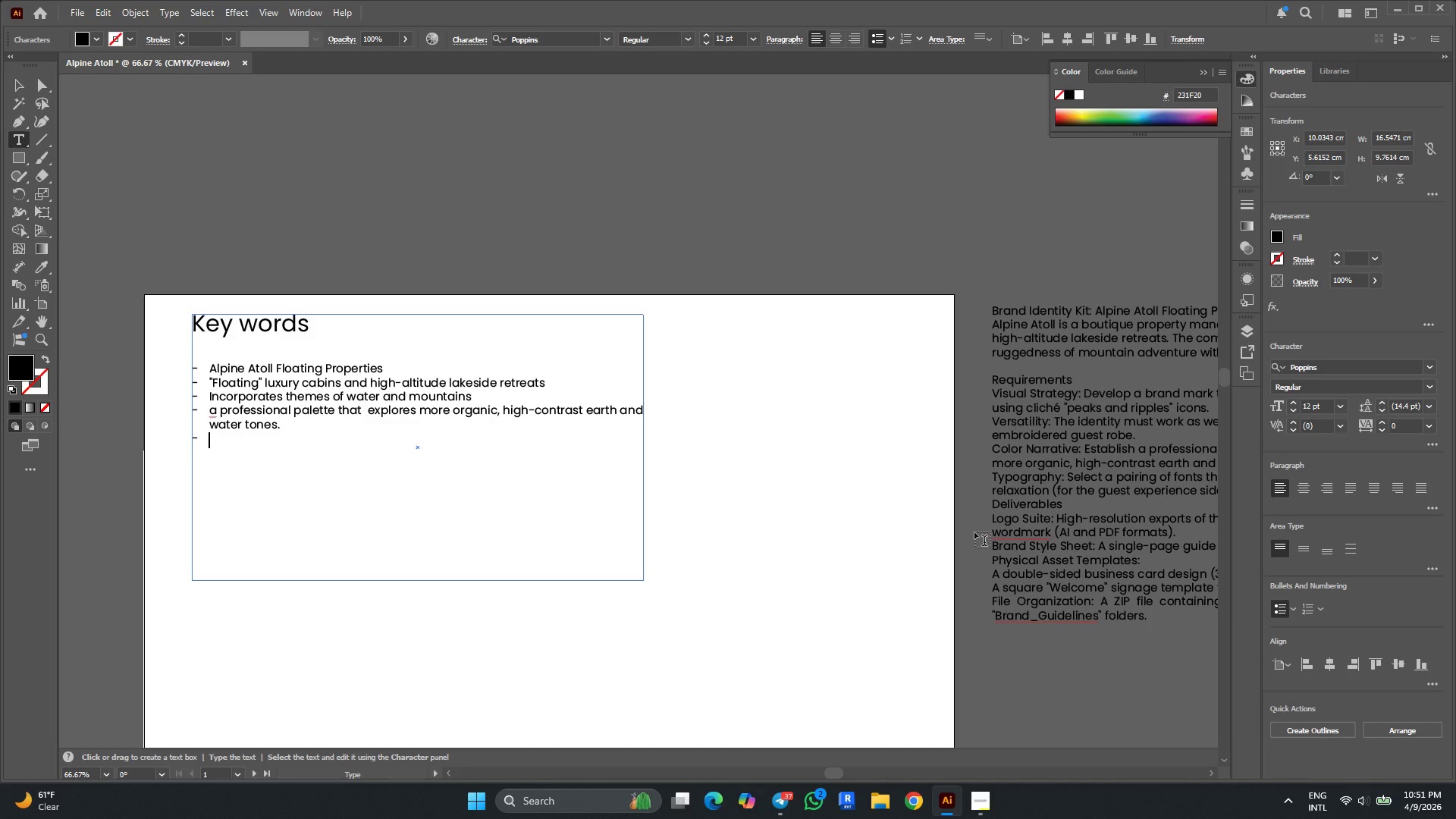 
hold_key(key=AltLeft, duration=0.31)
scroll: coordinate [339, 457], scroll_direction: down, amount: 2.0
 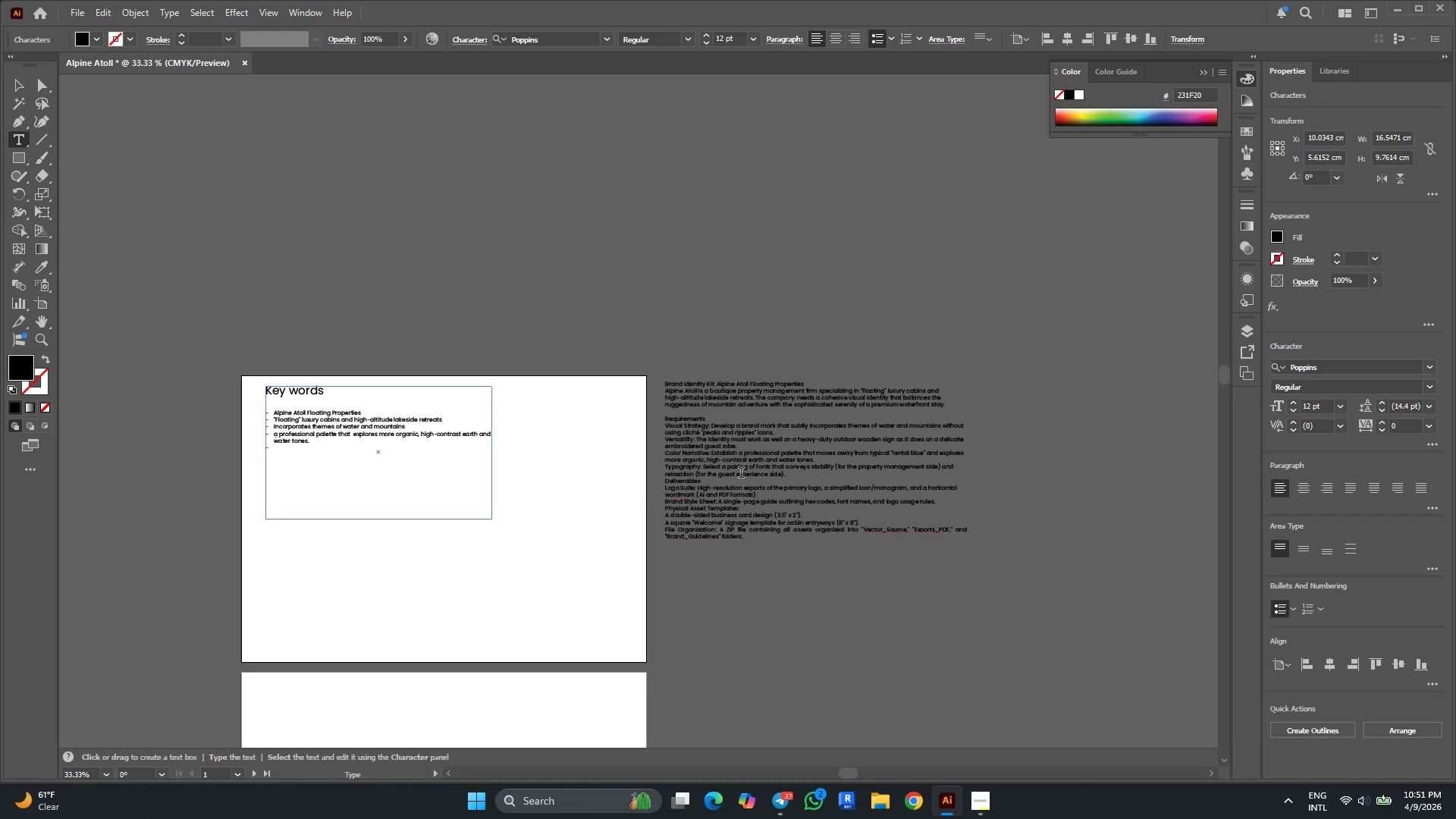 
hold_key(key=AltLeft, duration=0.36)
scroll: coordinate [768, 462], scroll_direction: up, amount: 3.0
 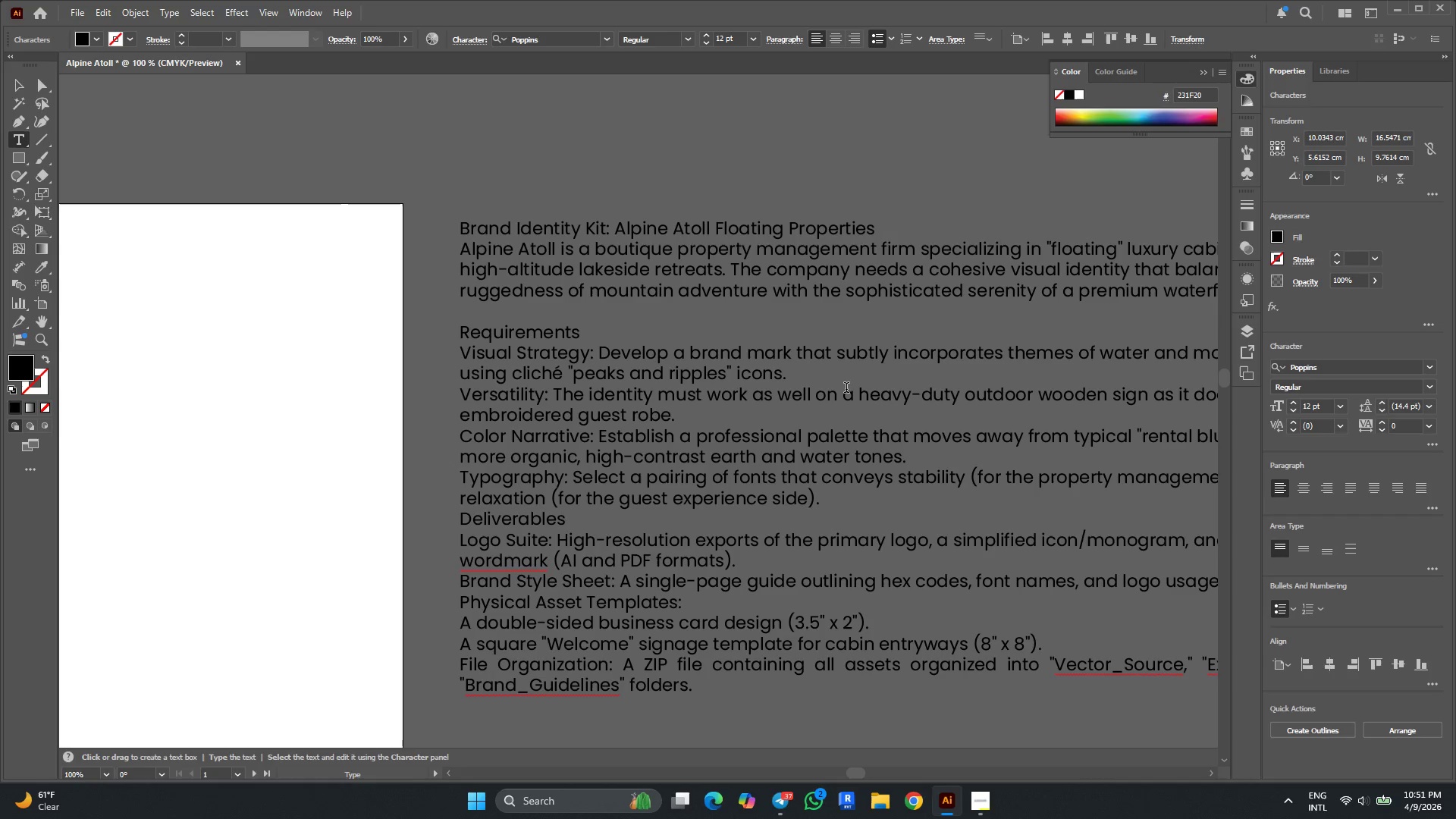 
scroll: coordinate [737, 359], scroll_direction: down, amount: 6.0
 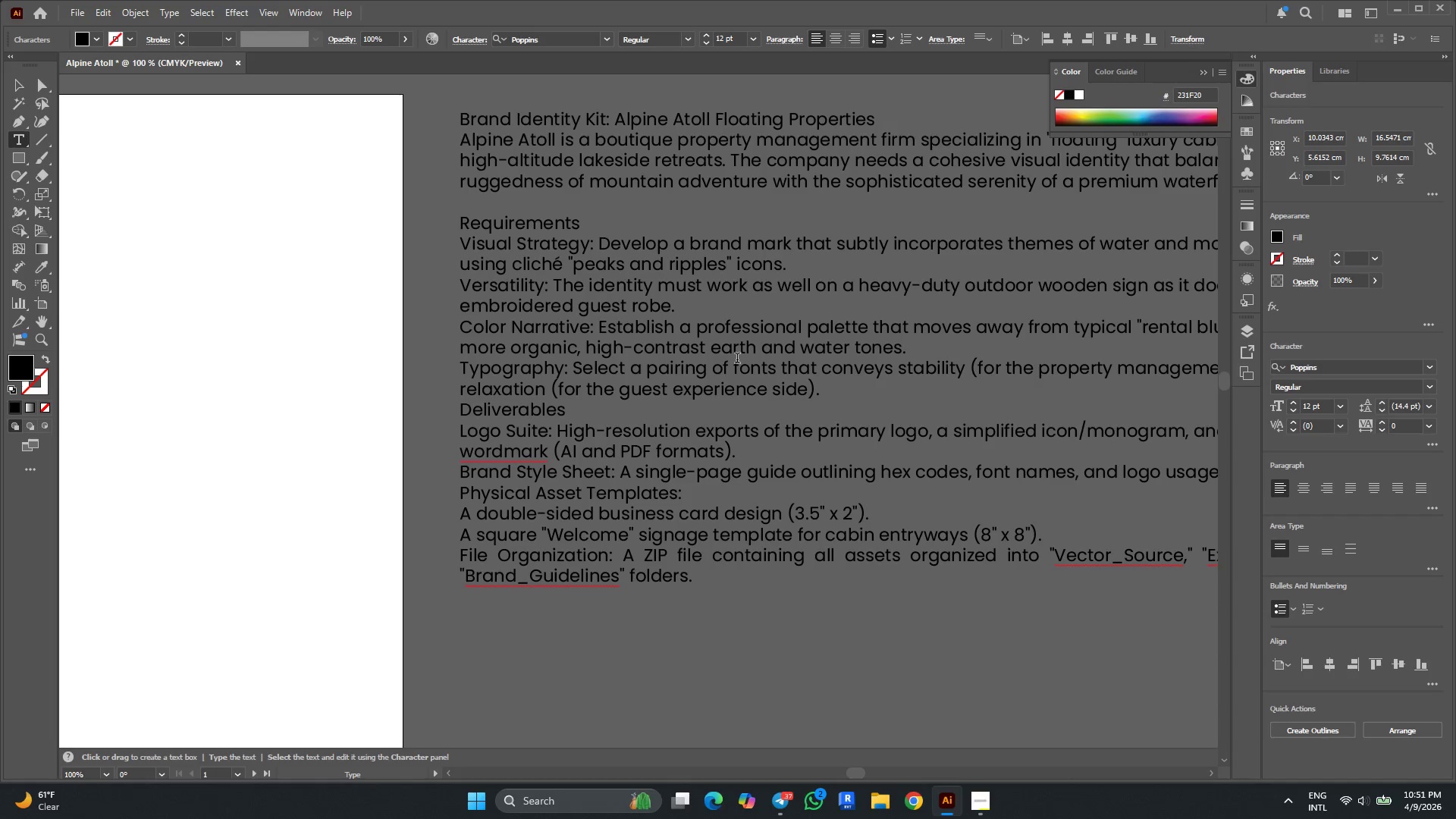 
hold_key(key=ControlLeft, duration=0.75)
scroll: coordinate [691, 359], scroll_direction: down, amount: 8.0
 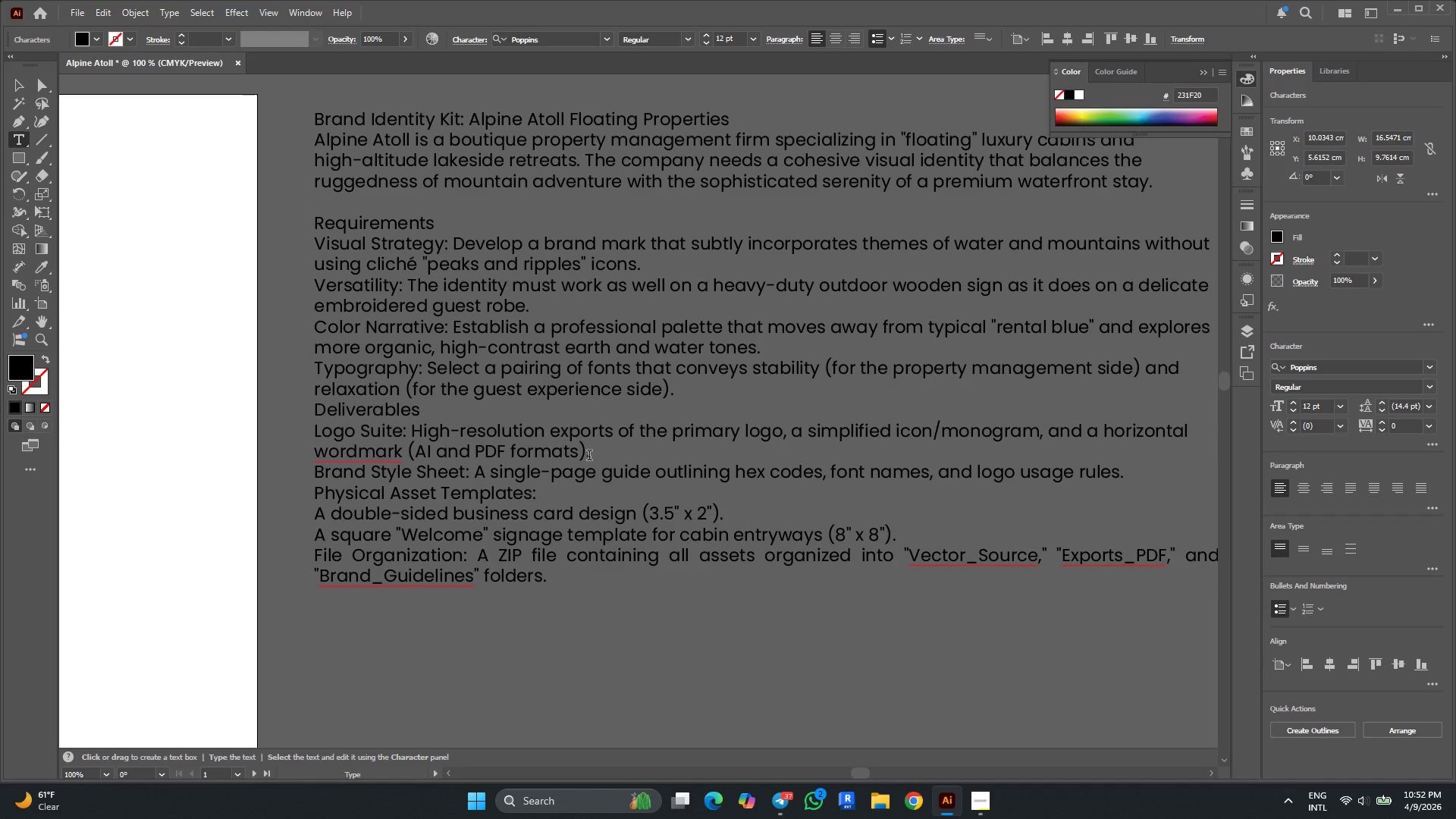 
key(Alt+AltLeft)
 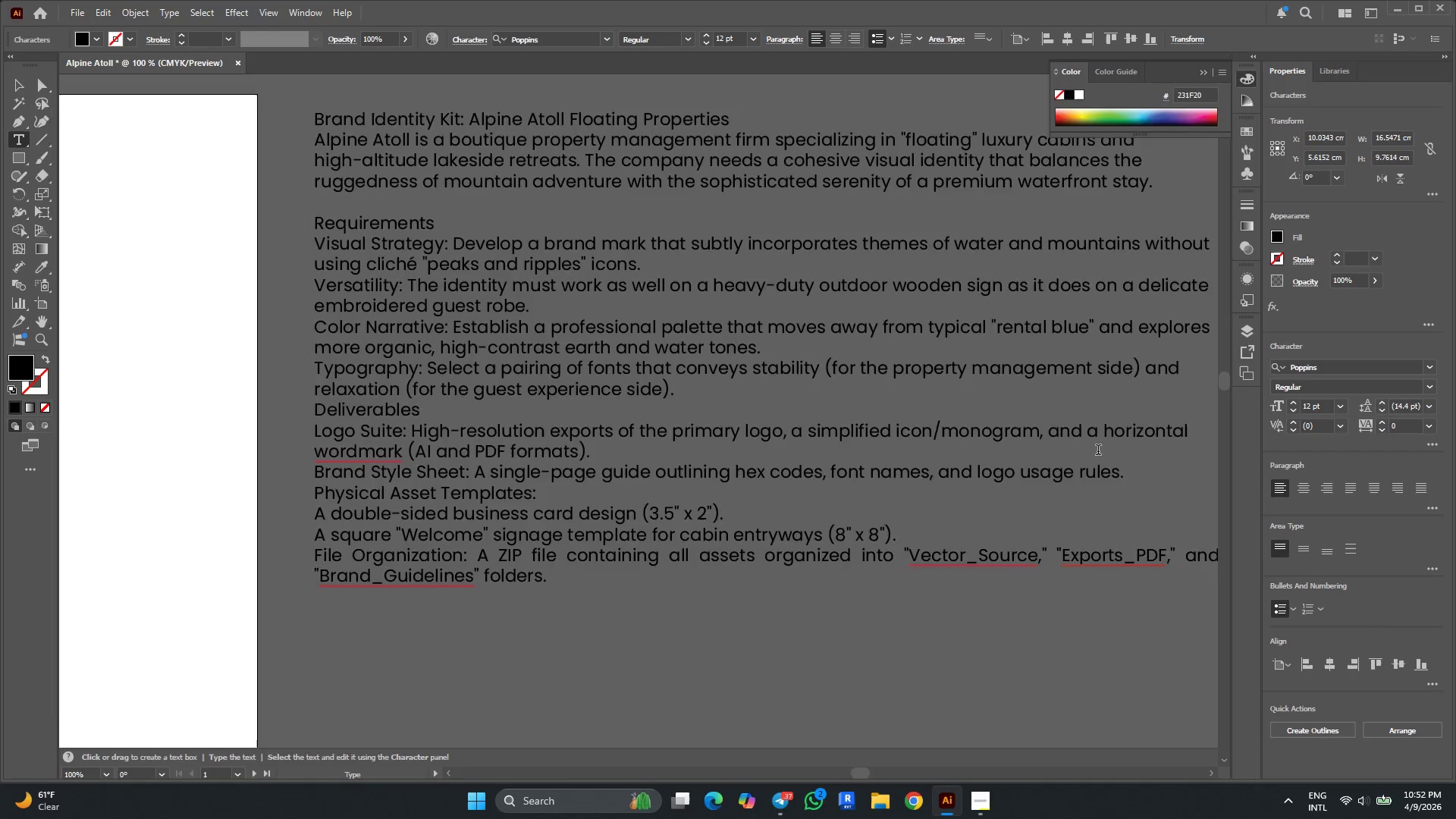 
scroll: coordinate [1098, 451], scroll_direction: down, amount: 3.0
 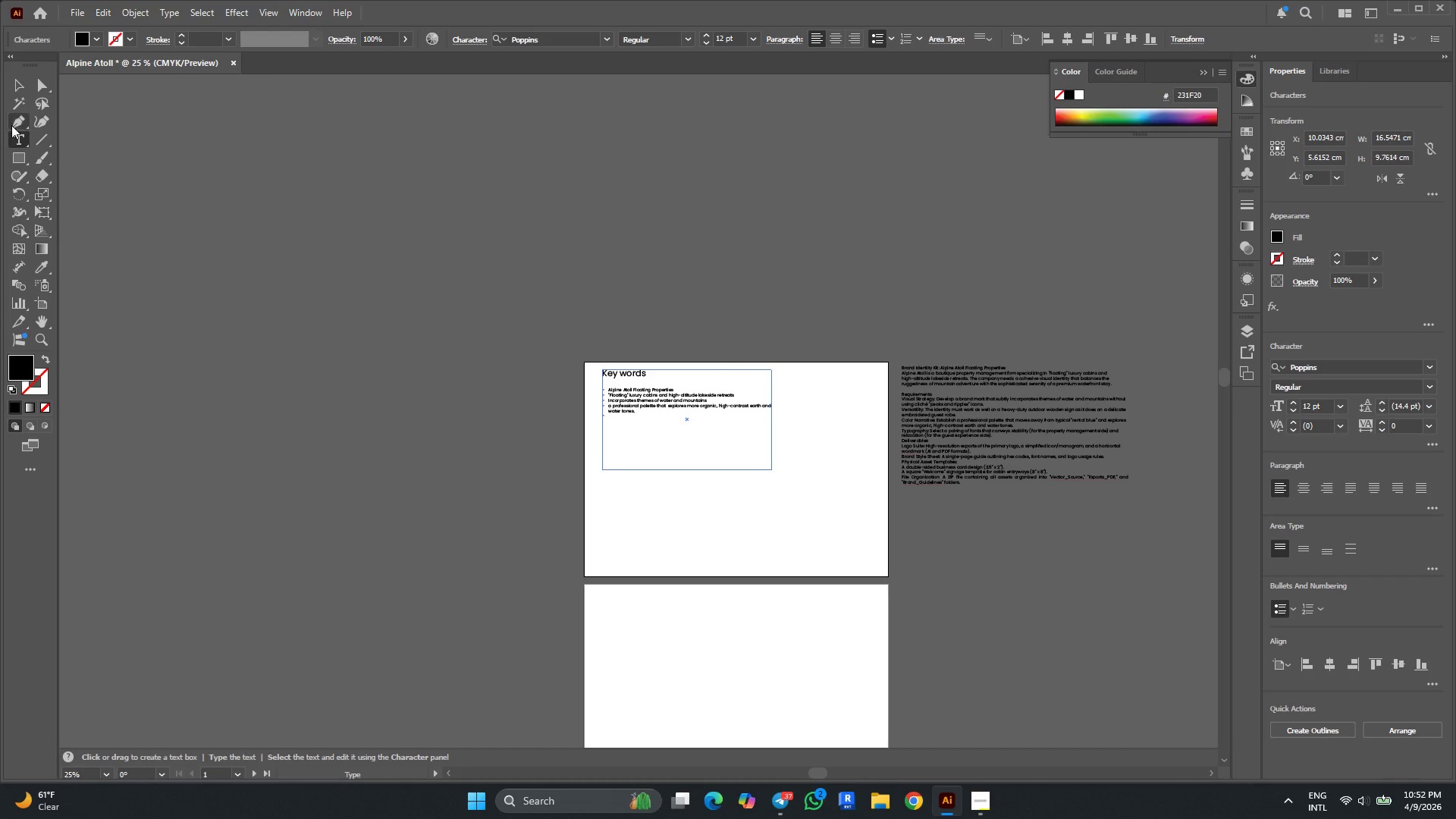 
left_click([20, 84])
 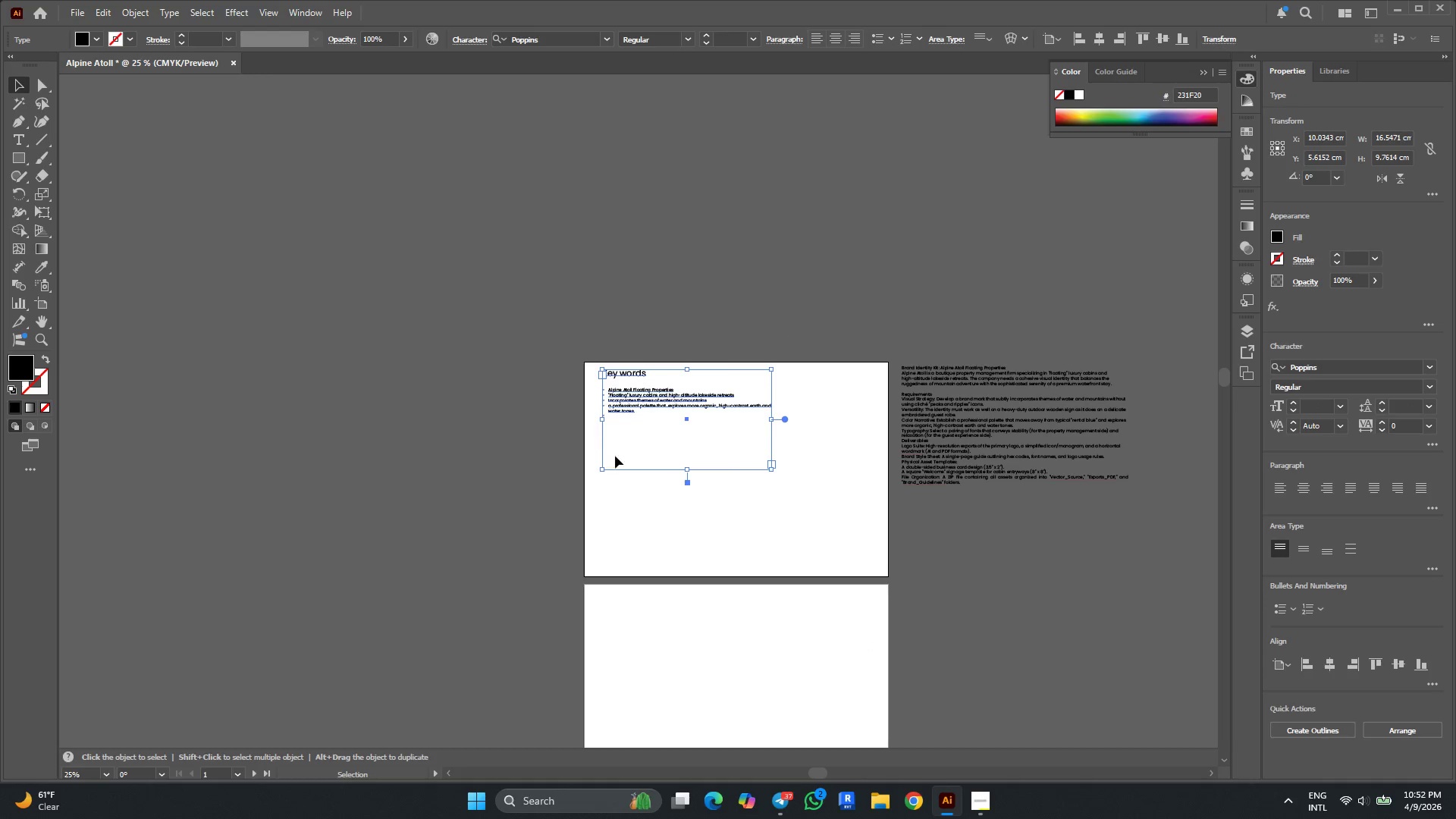 
left_click([695, 530])
 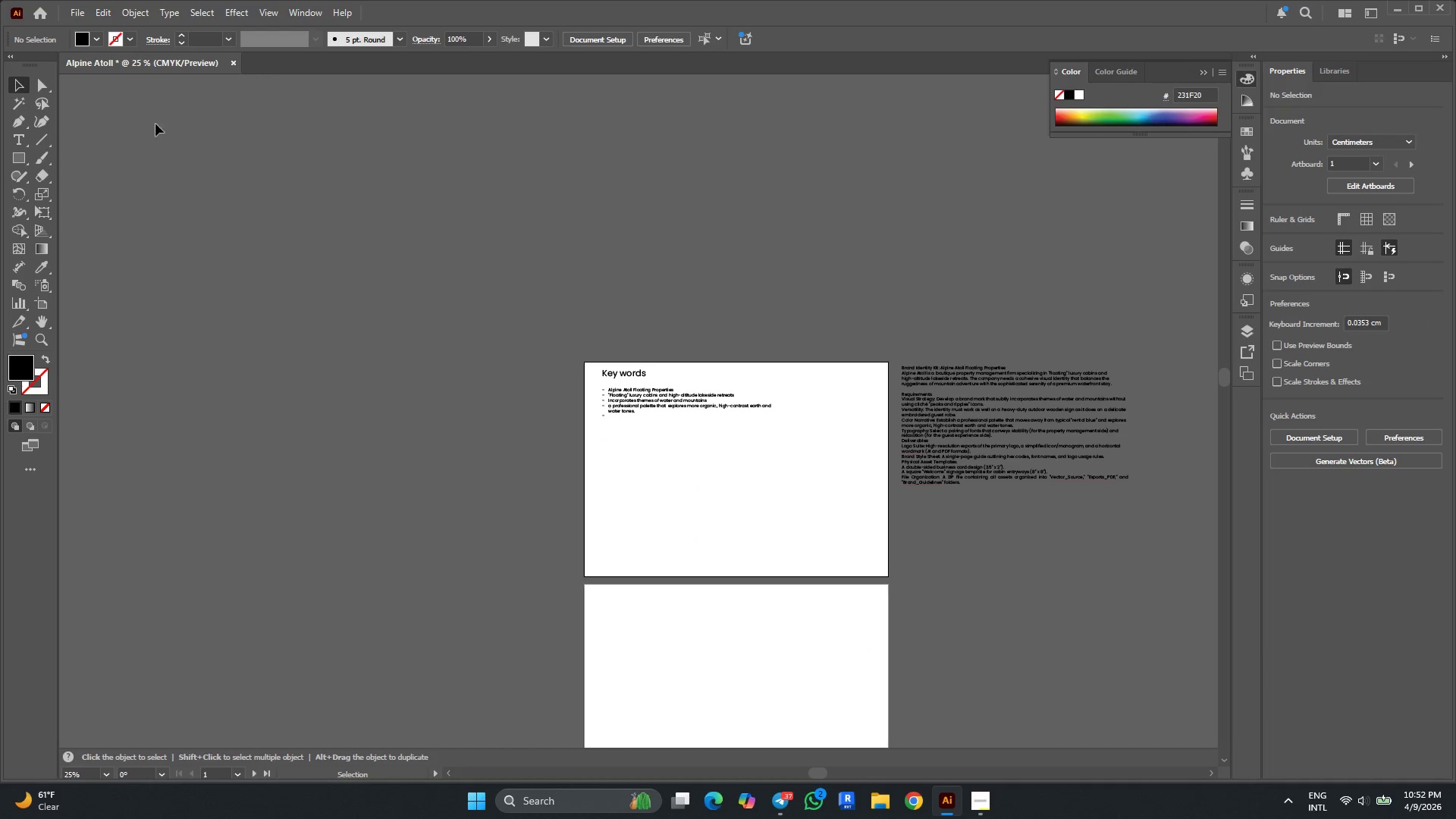 
mouse_move([100, 43])
 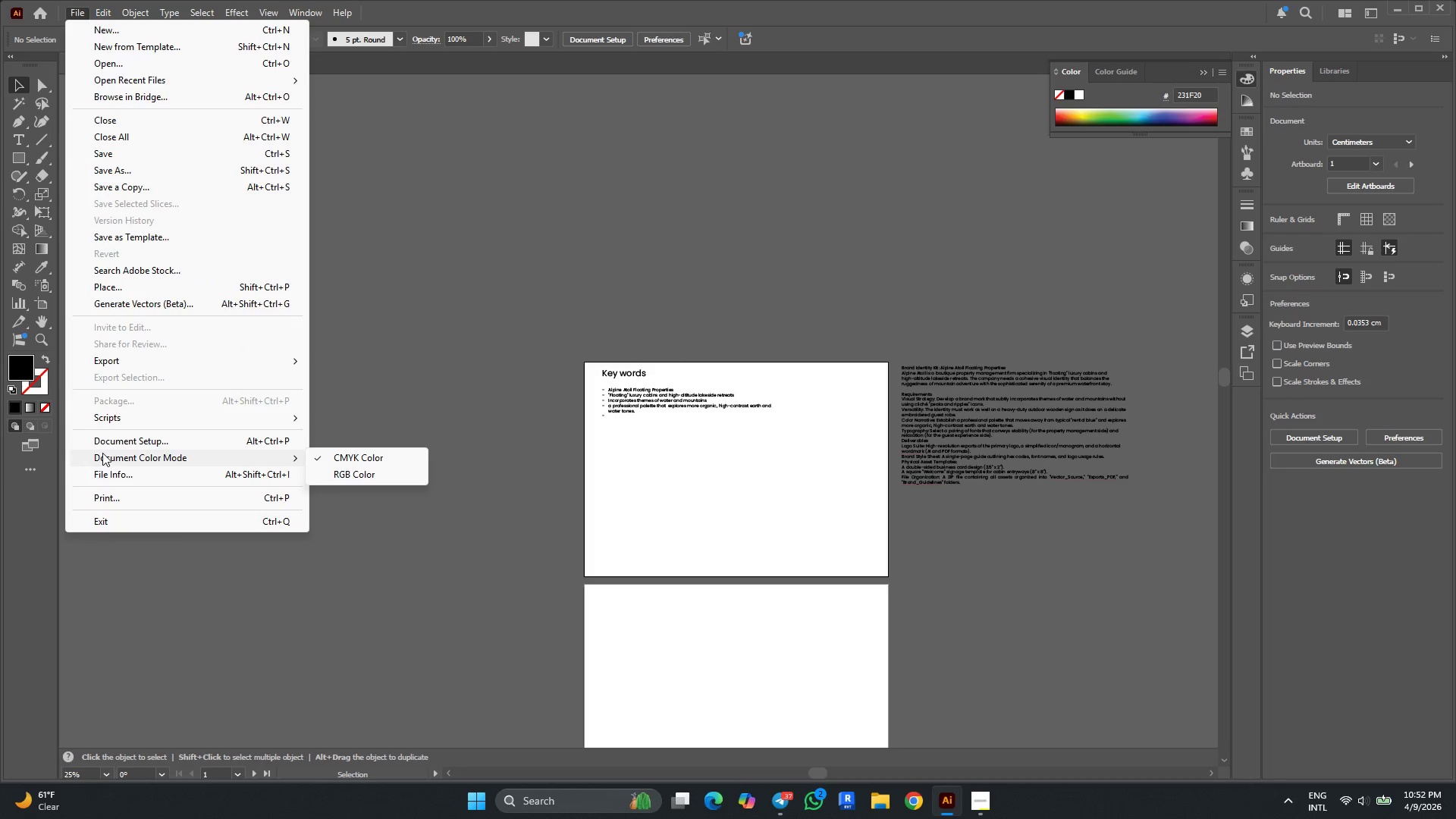 
wait(7.11)
 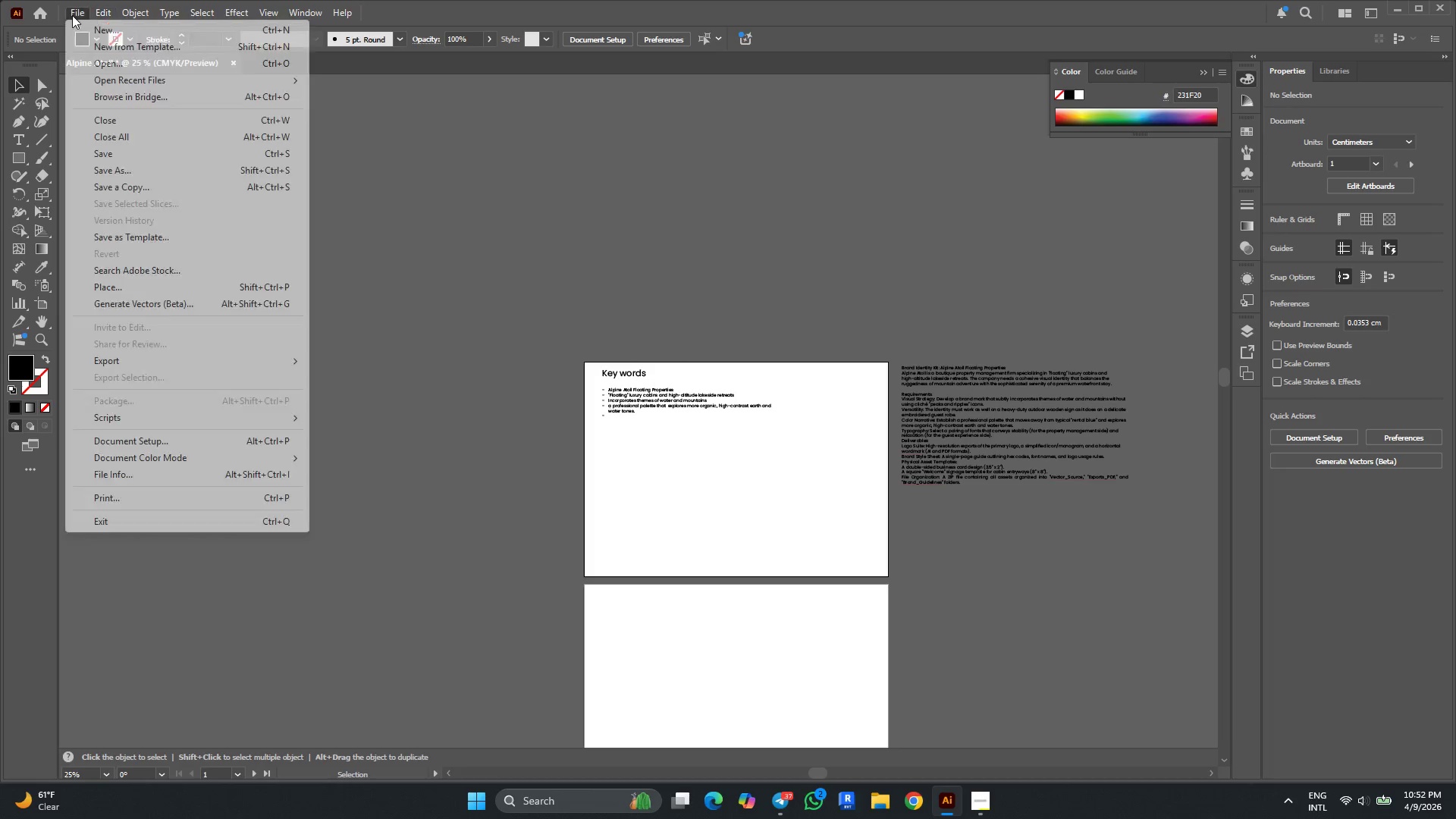 
left_click([105, 445])
 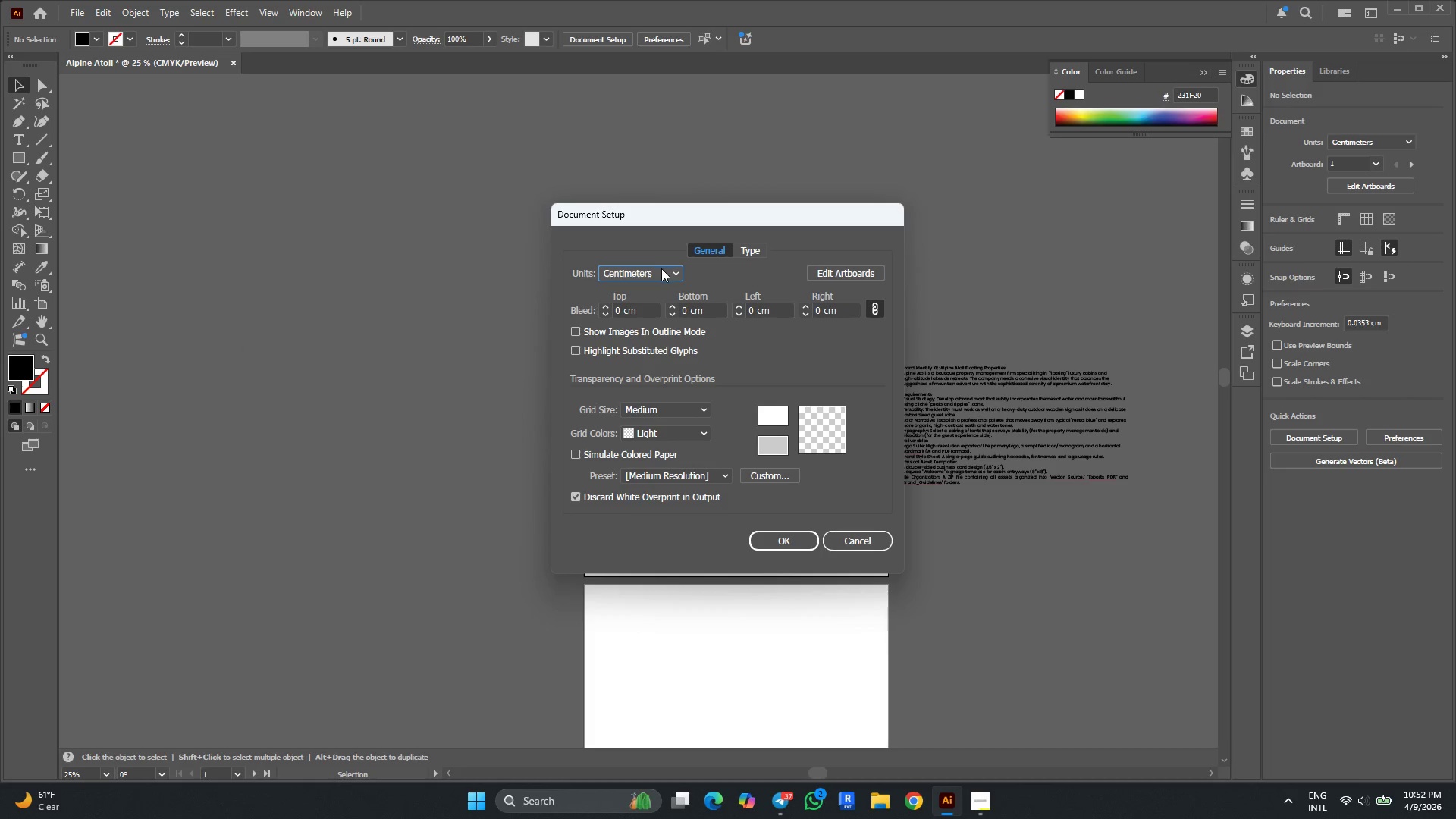 
left_click([674, 273])
 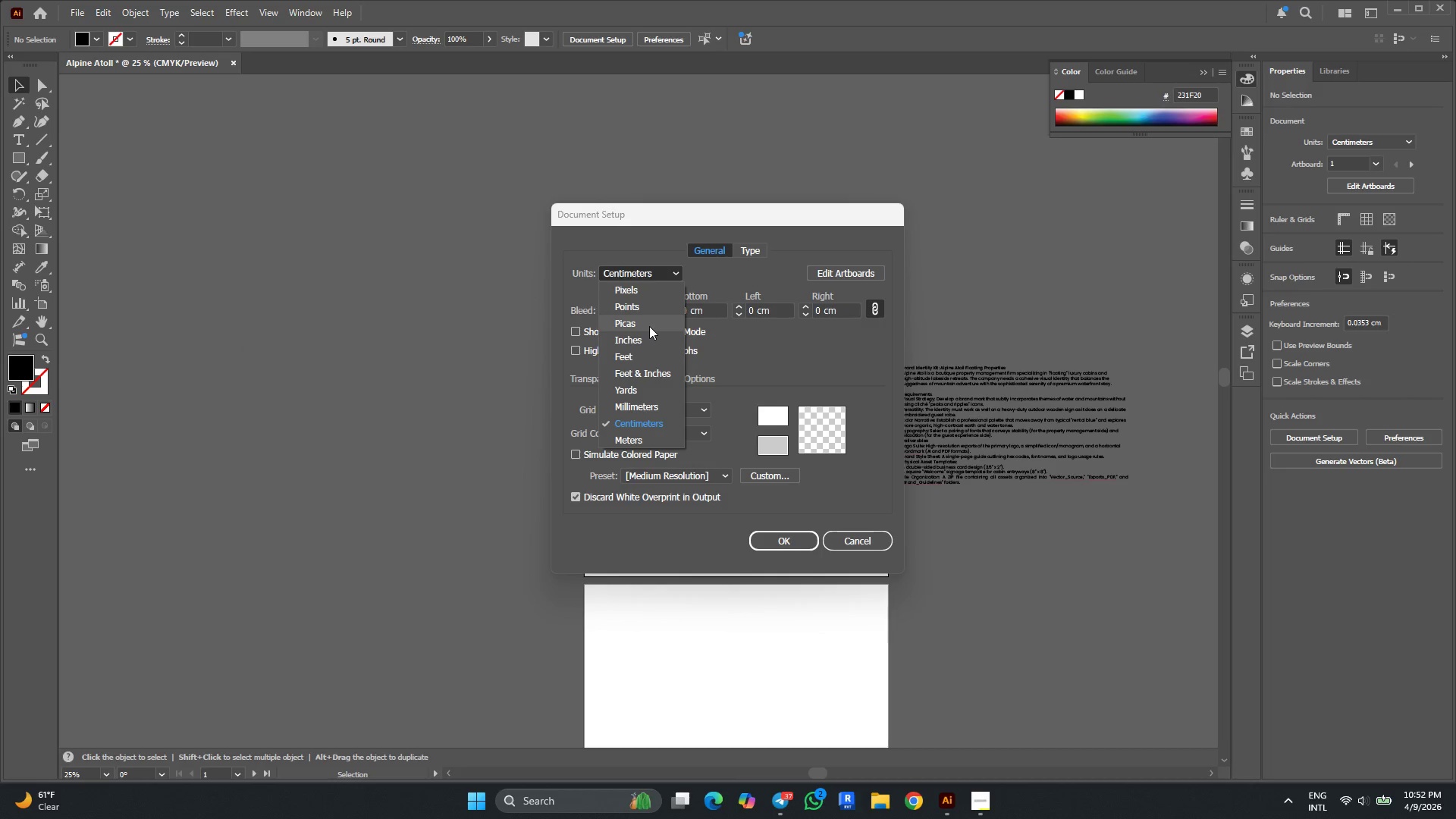 
left_click([643, 294])
 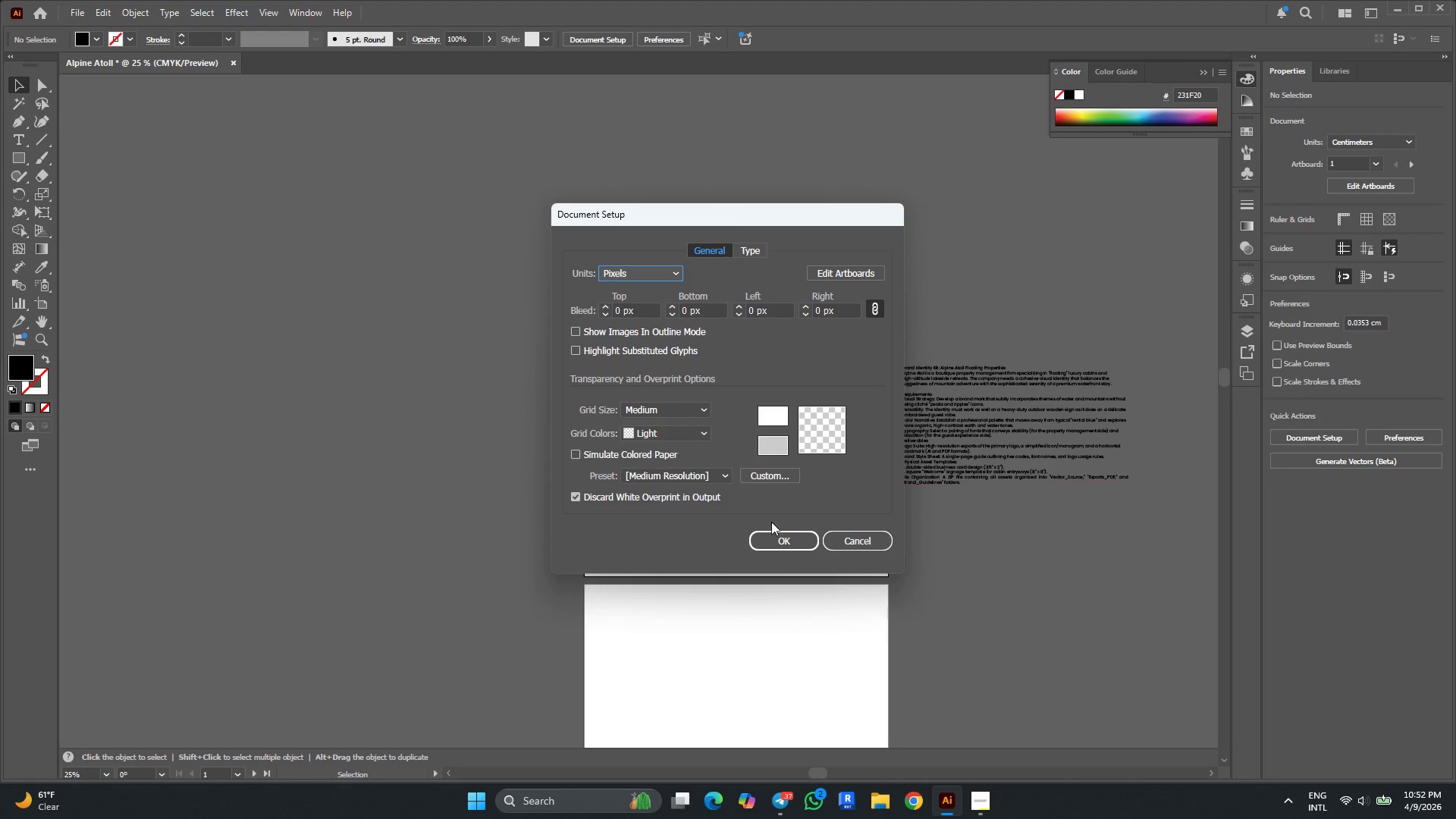 
left_click([779, 541])
 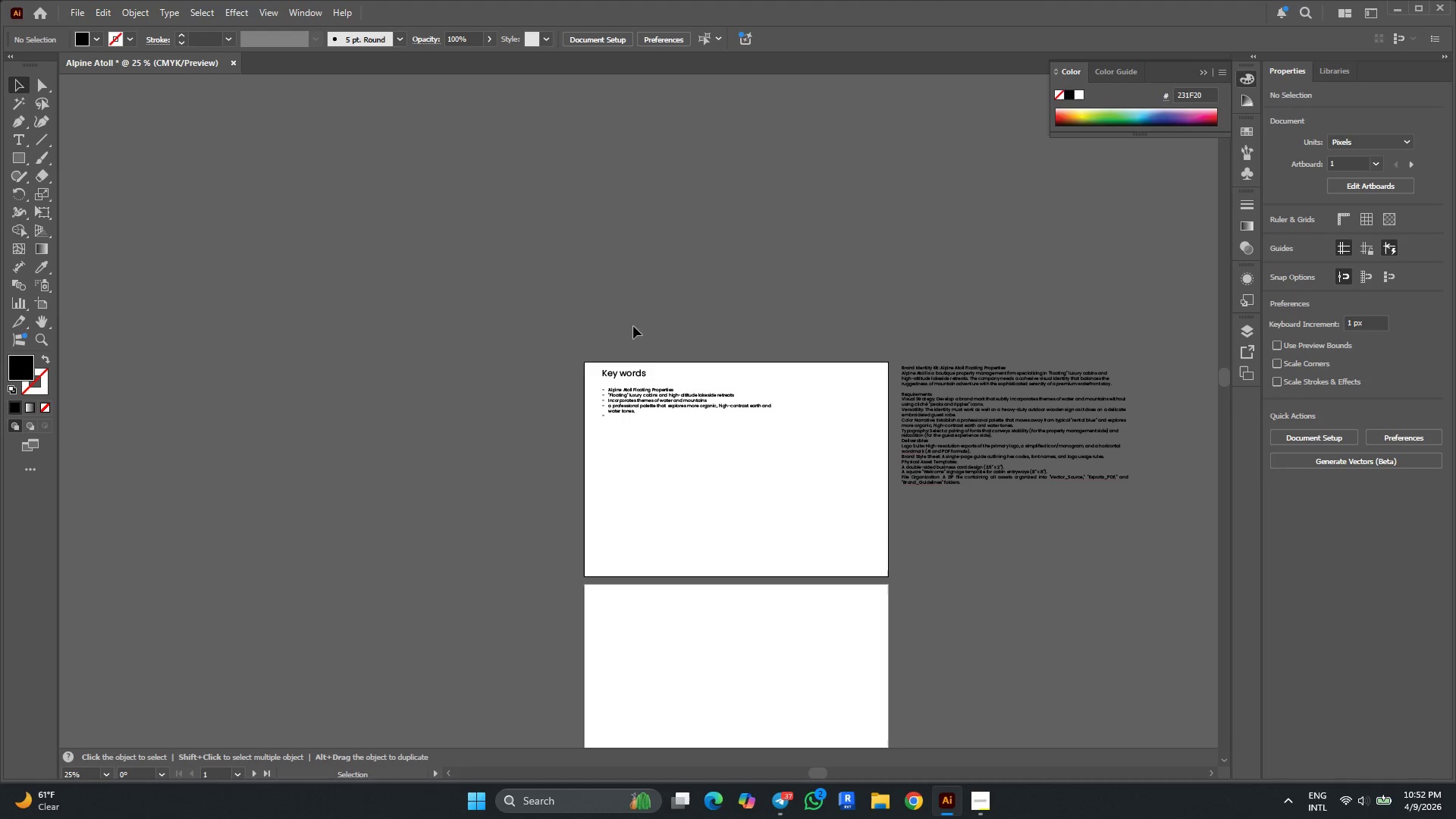 
key(Alt+AltLeft)
 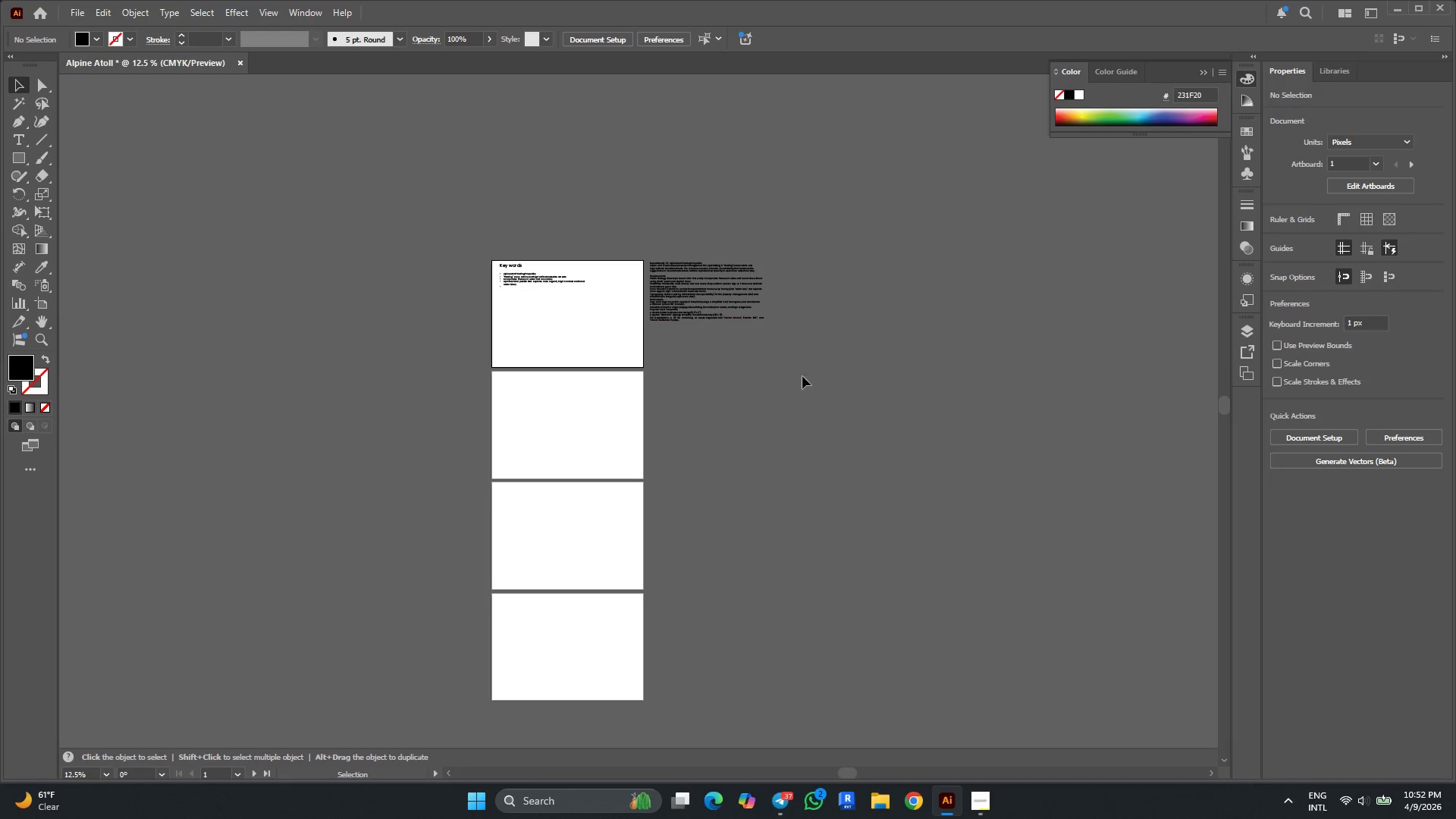 
scroll: coordinate [398, 303], scroll_direction: down, amount: 10.0
 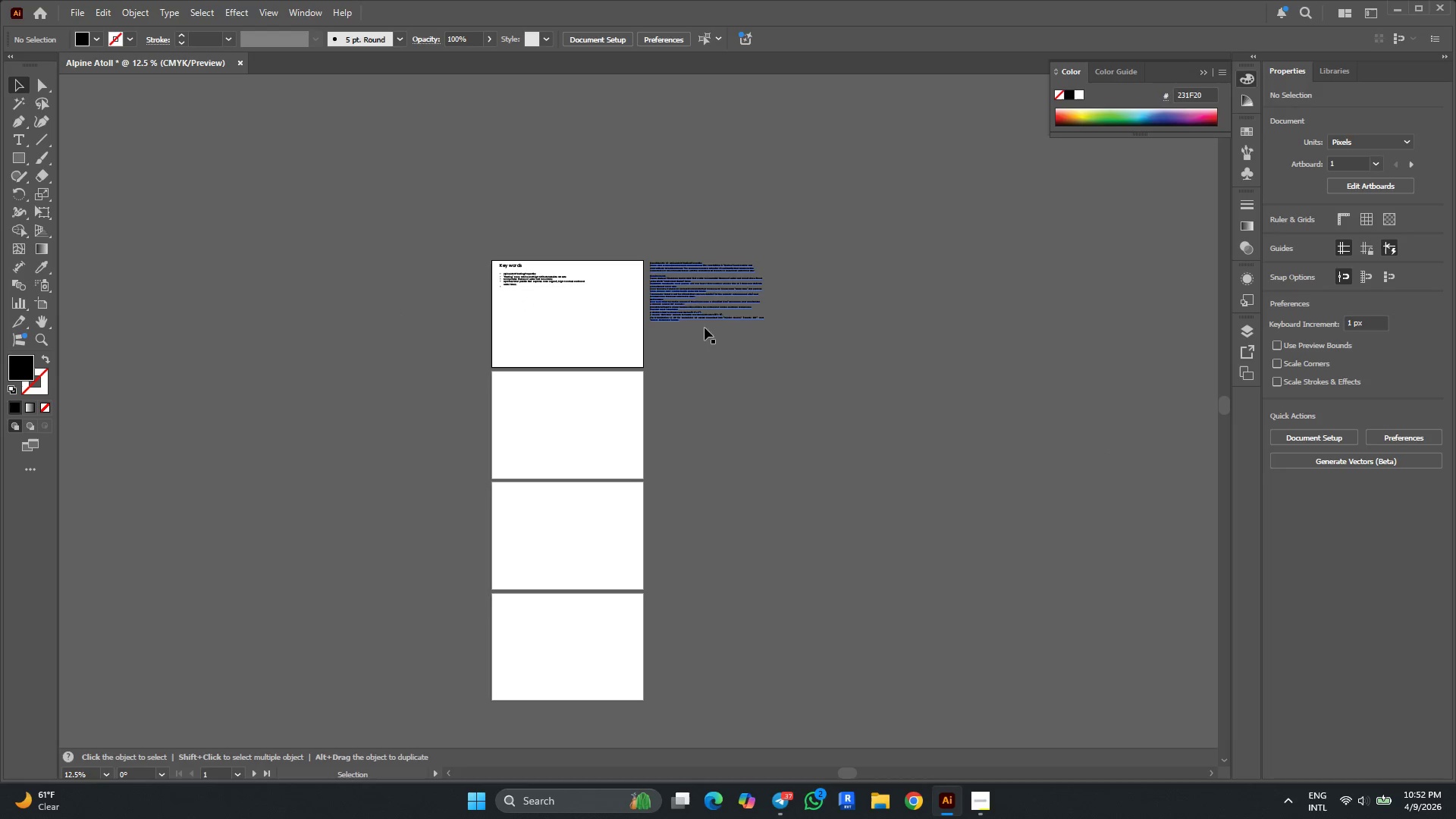 
hold_key(key=AltLeft, duration=0.66)
 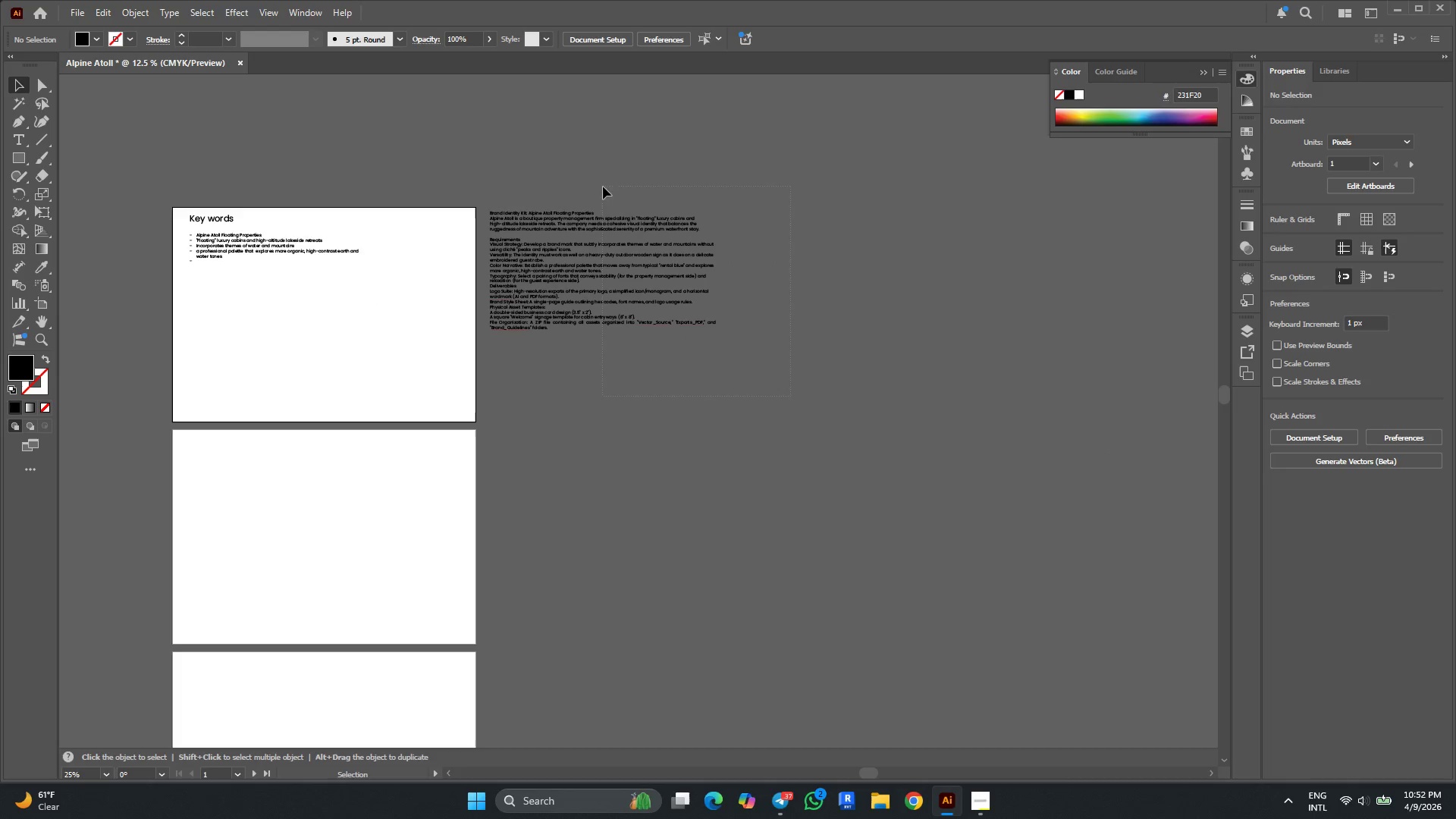 
left_click_drag(start_coordinate=[791, 397], to_coordinate=[596, 180])
 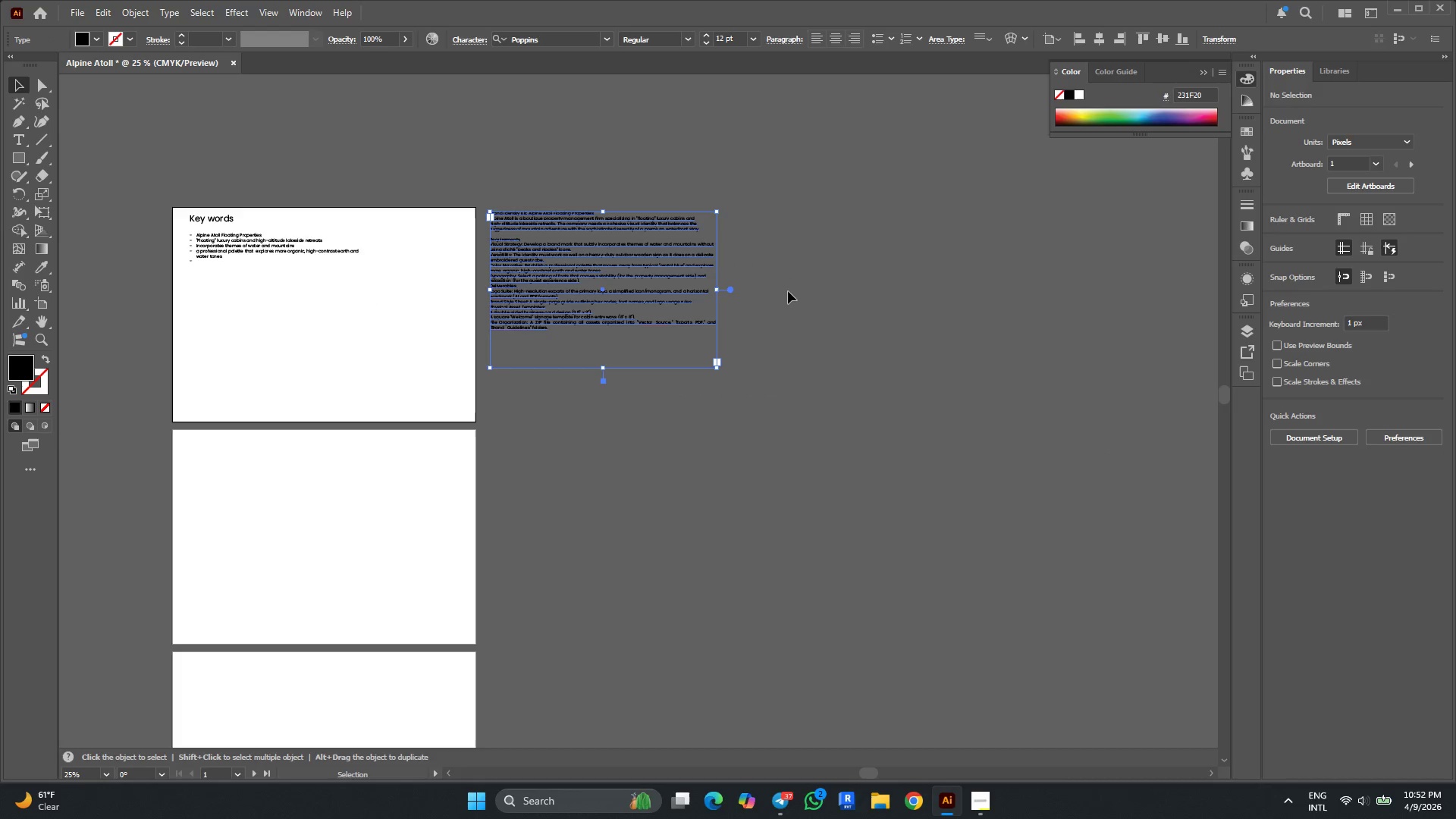 
scroll: coordinate [811, 312], scroll_direction: up, amount: 2.0
 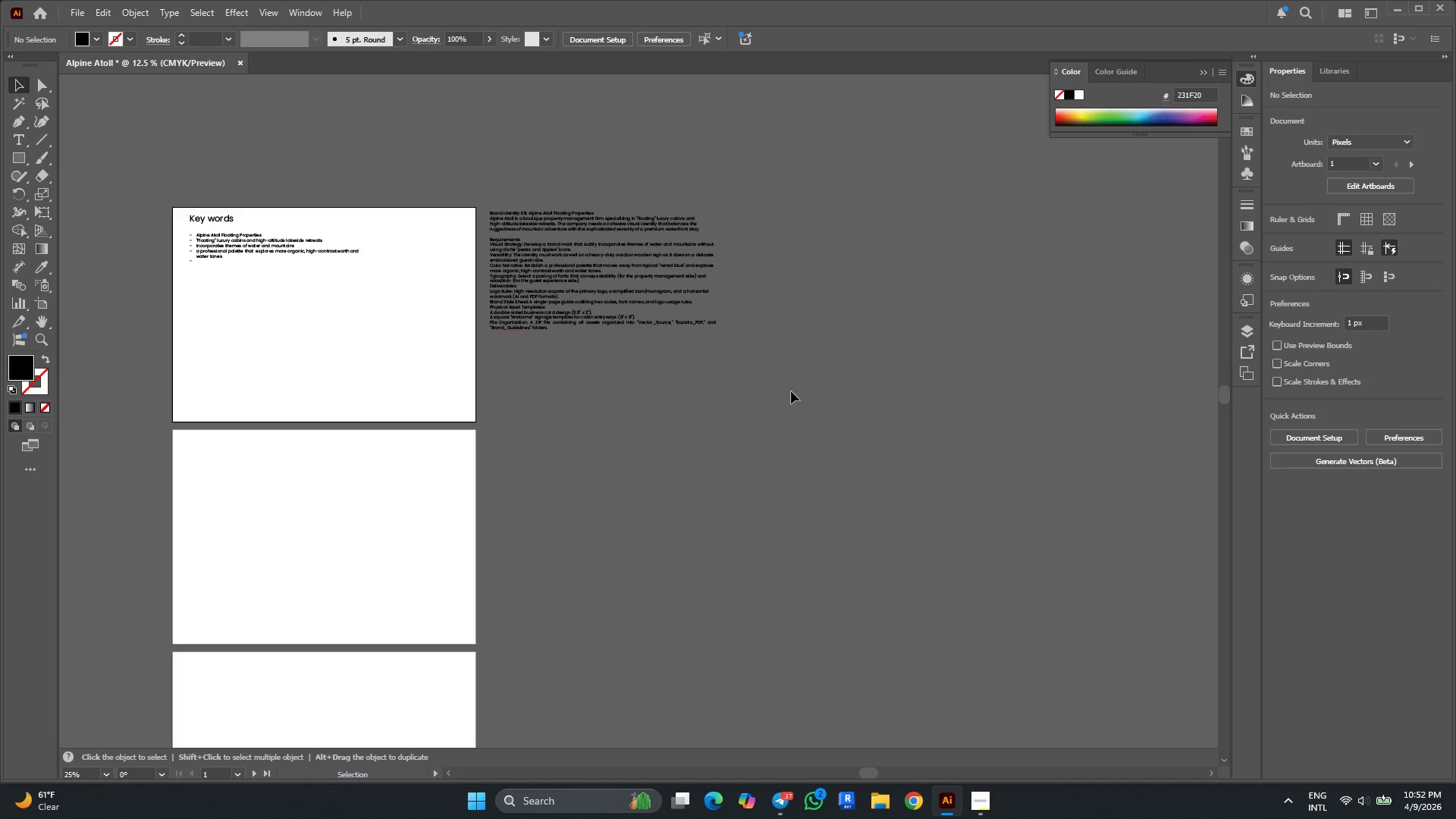 
key(Alt+AltLeft)
 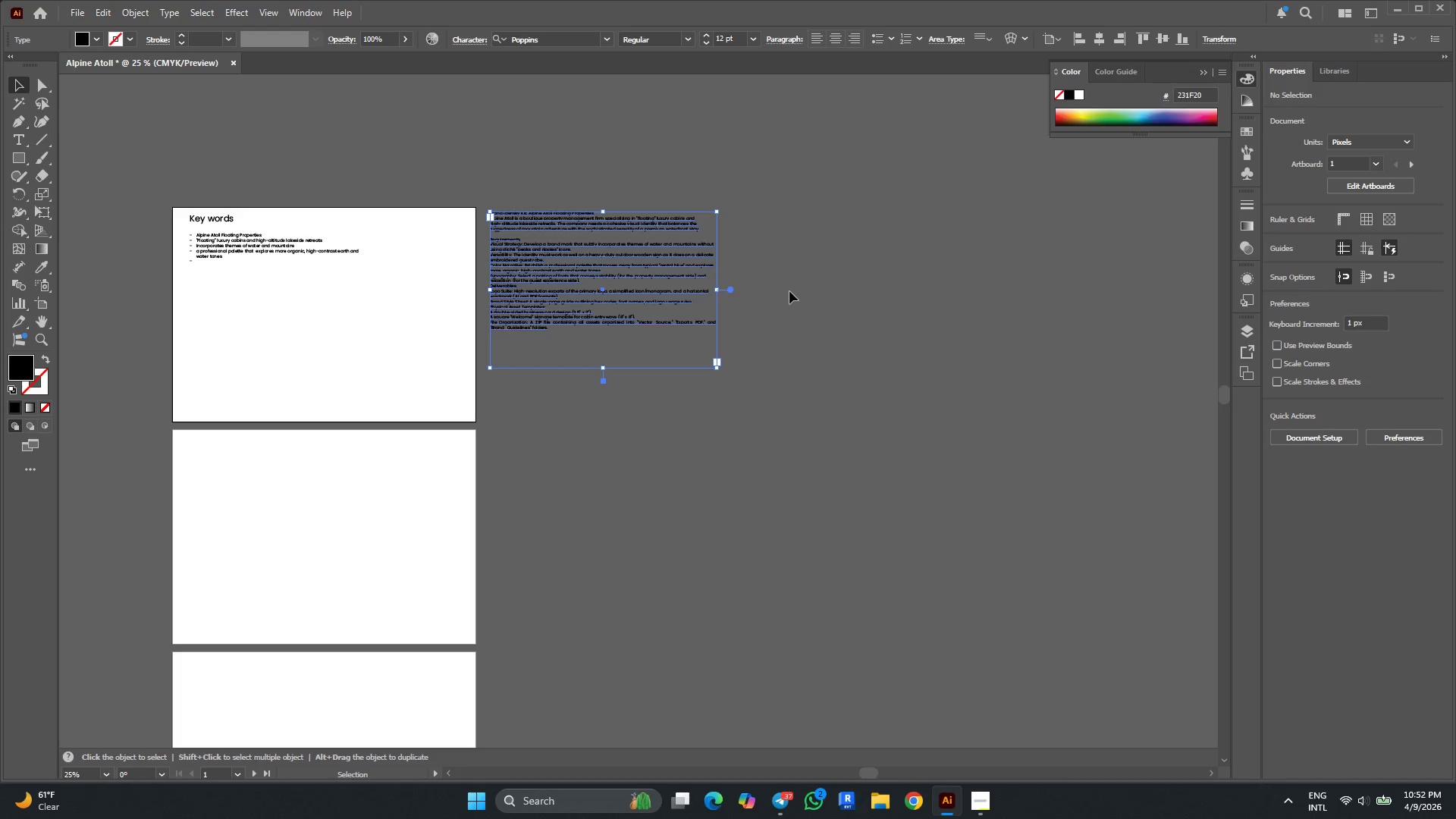 
scroll: coordinate [789, 291], scroll_direction: down, amount: 2.0
 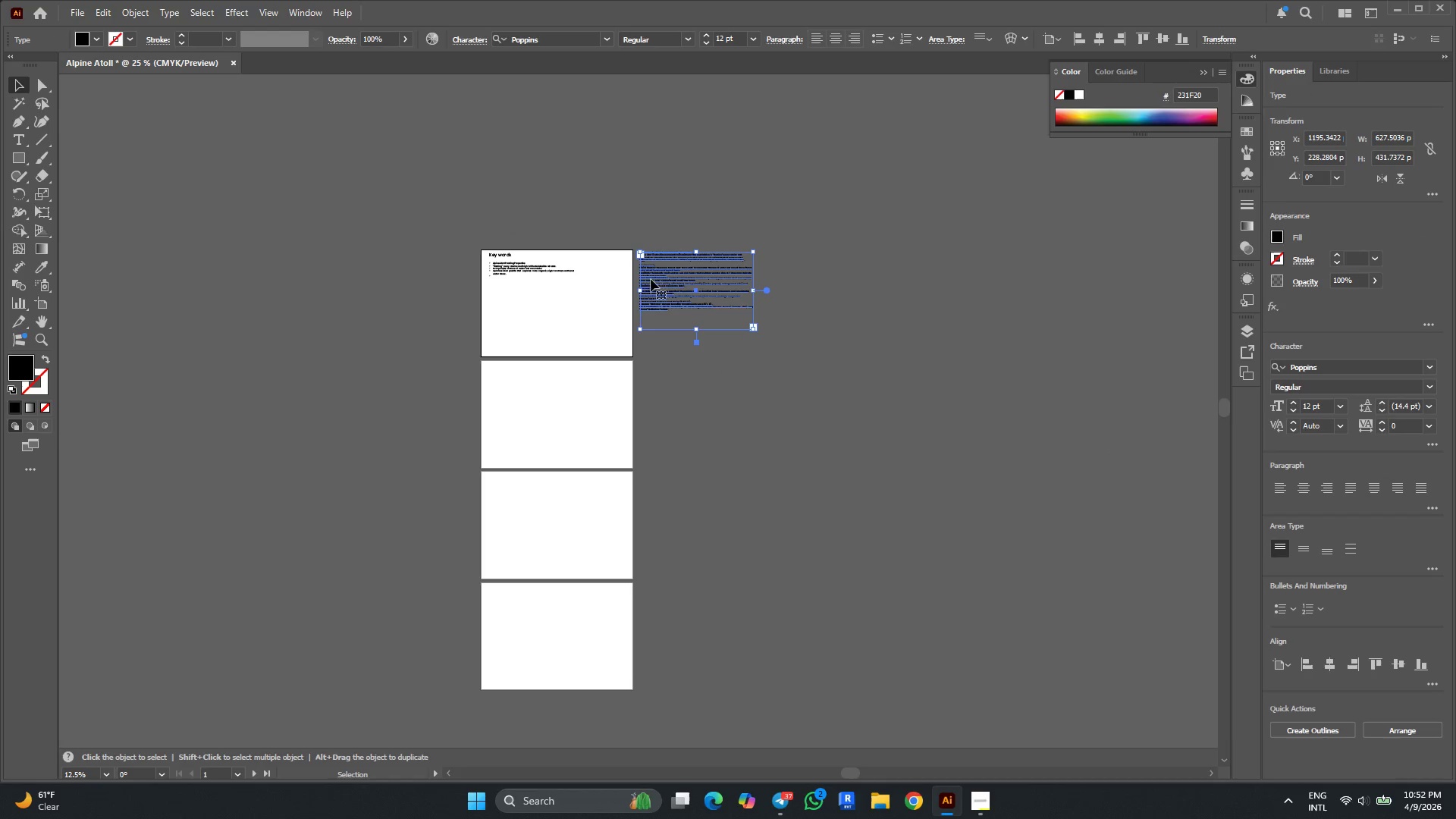 
left_click_drag(start_coordinate=[690, 281], to_coordinate=[394, 284])
 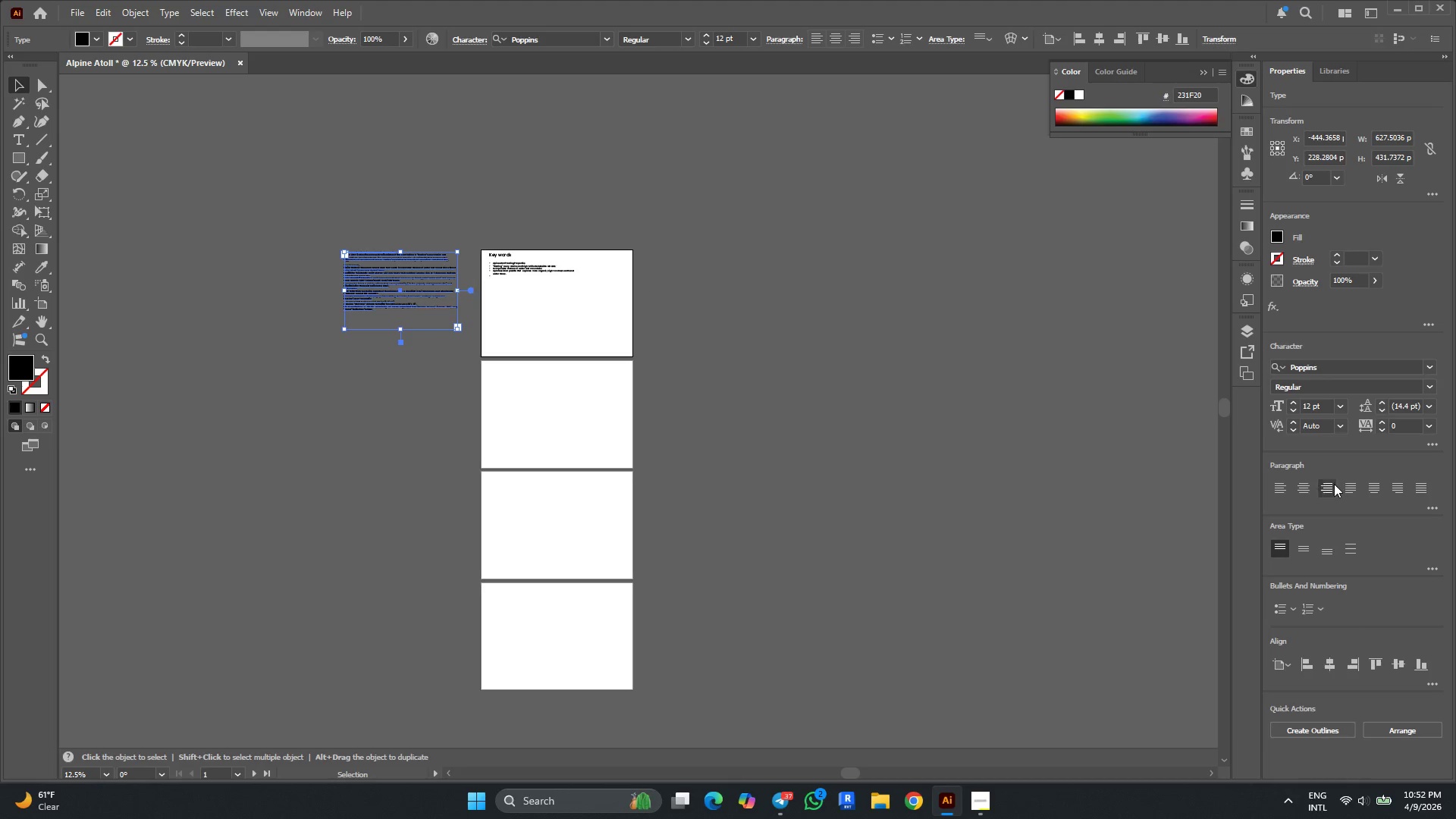 
left_click([1346, 485])
 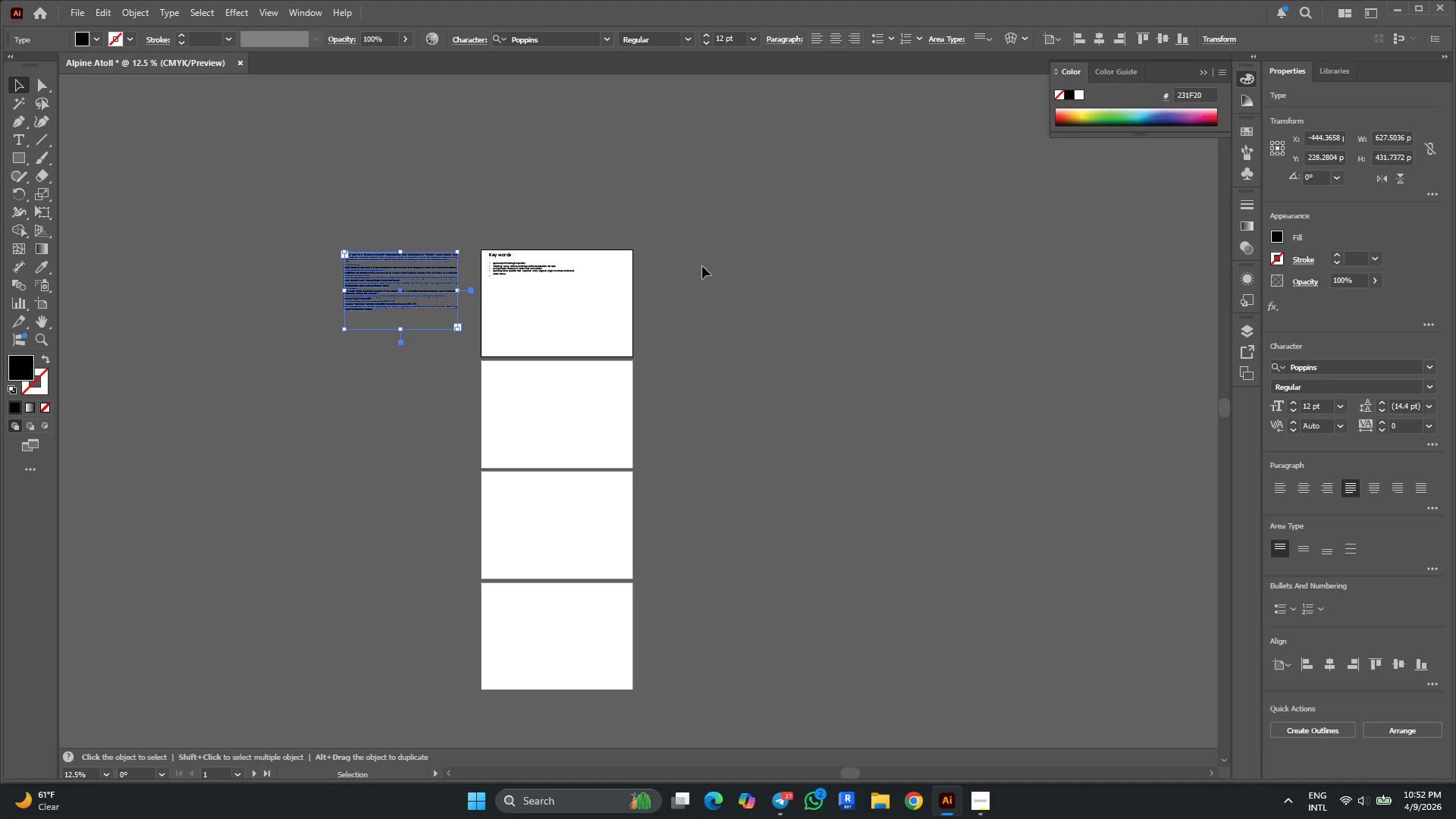 
key(Alt+AltLeft)
 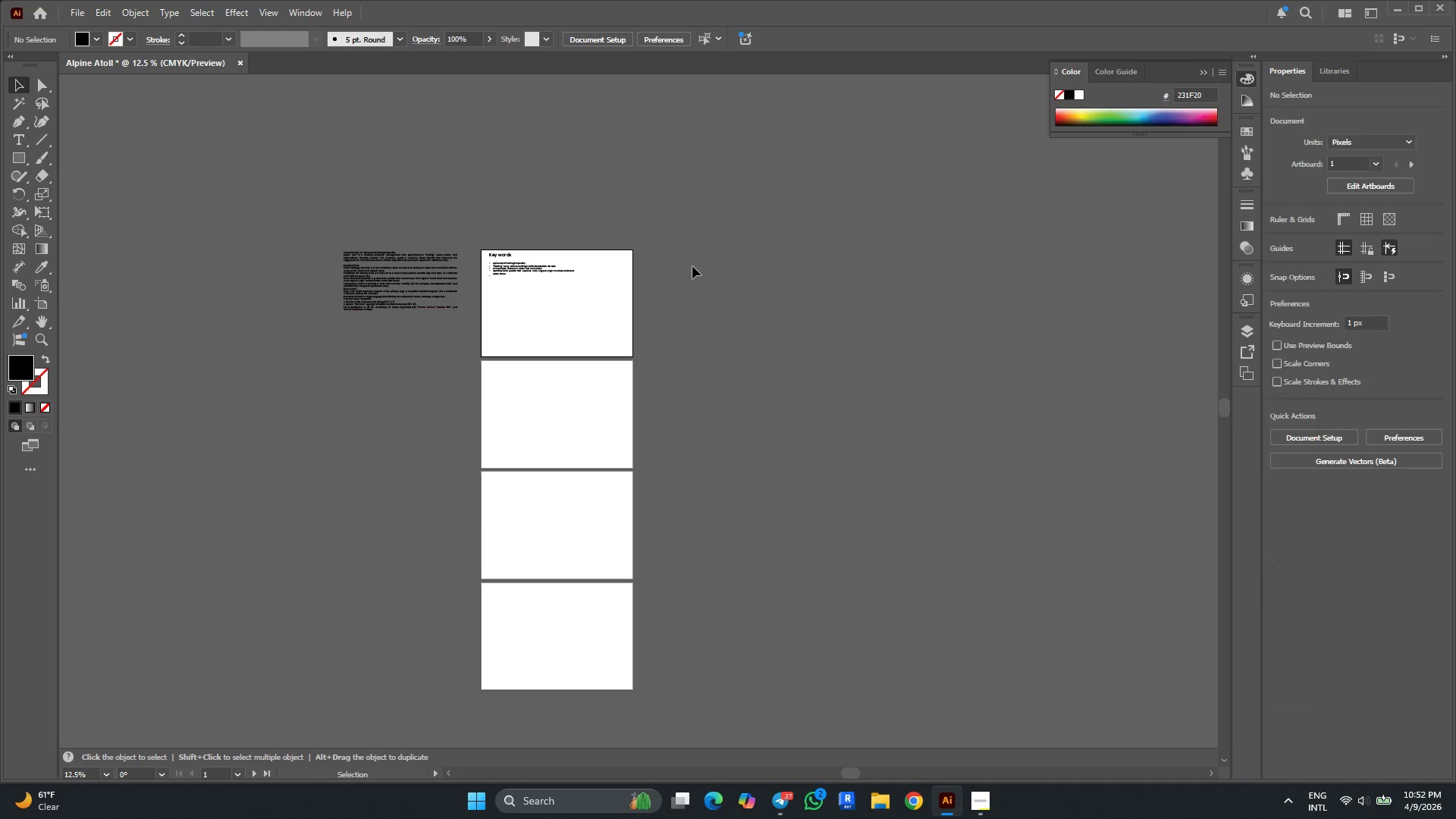 
scroll: coordinate [692, 266], scroll_direction: up, amount: 2.0
 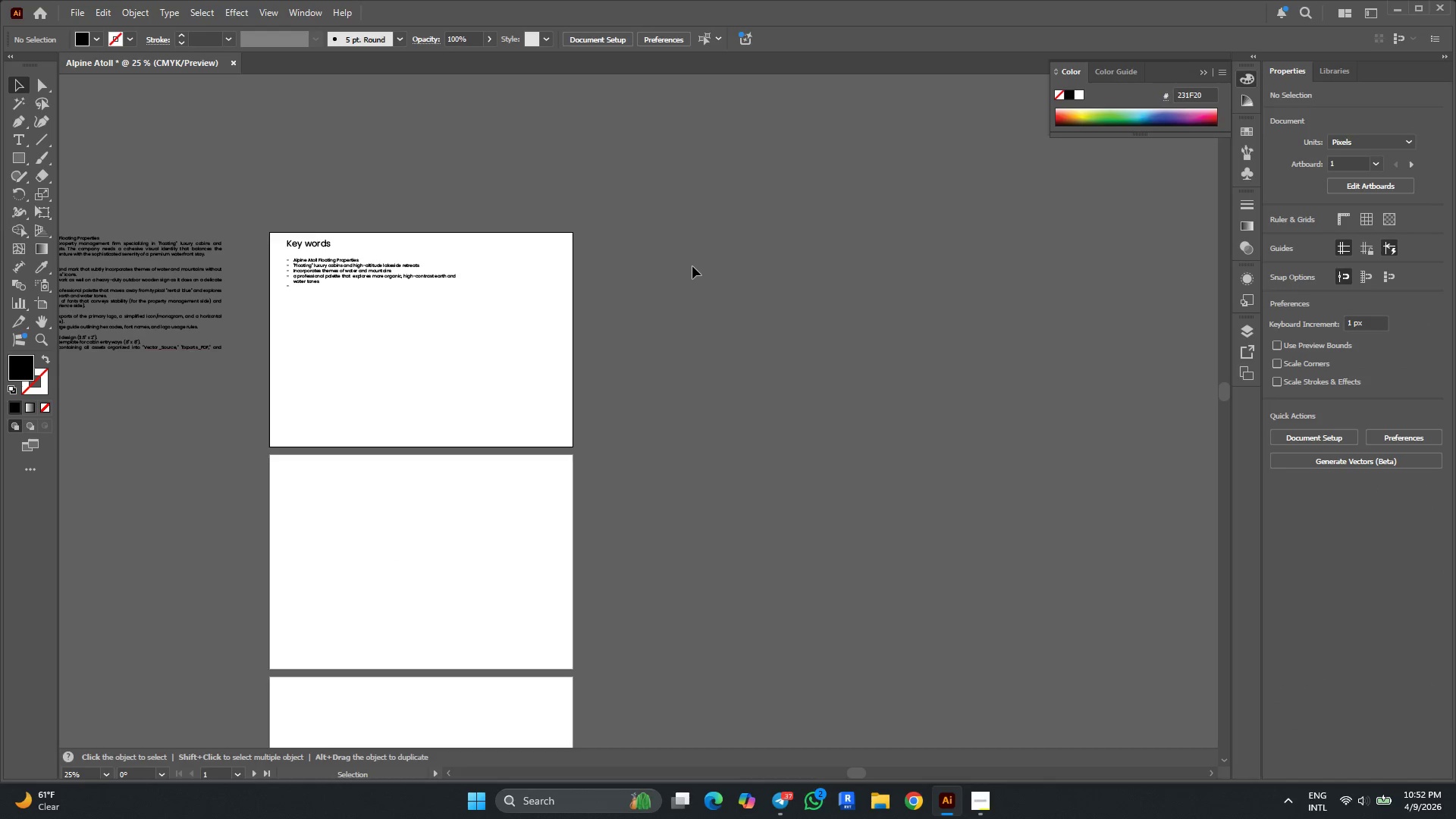 
hold_key(key=ShiftLeft, duration=0.73)
 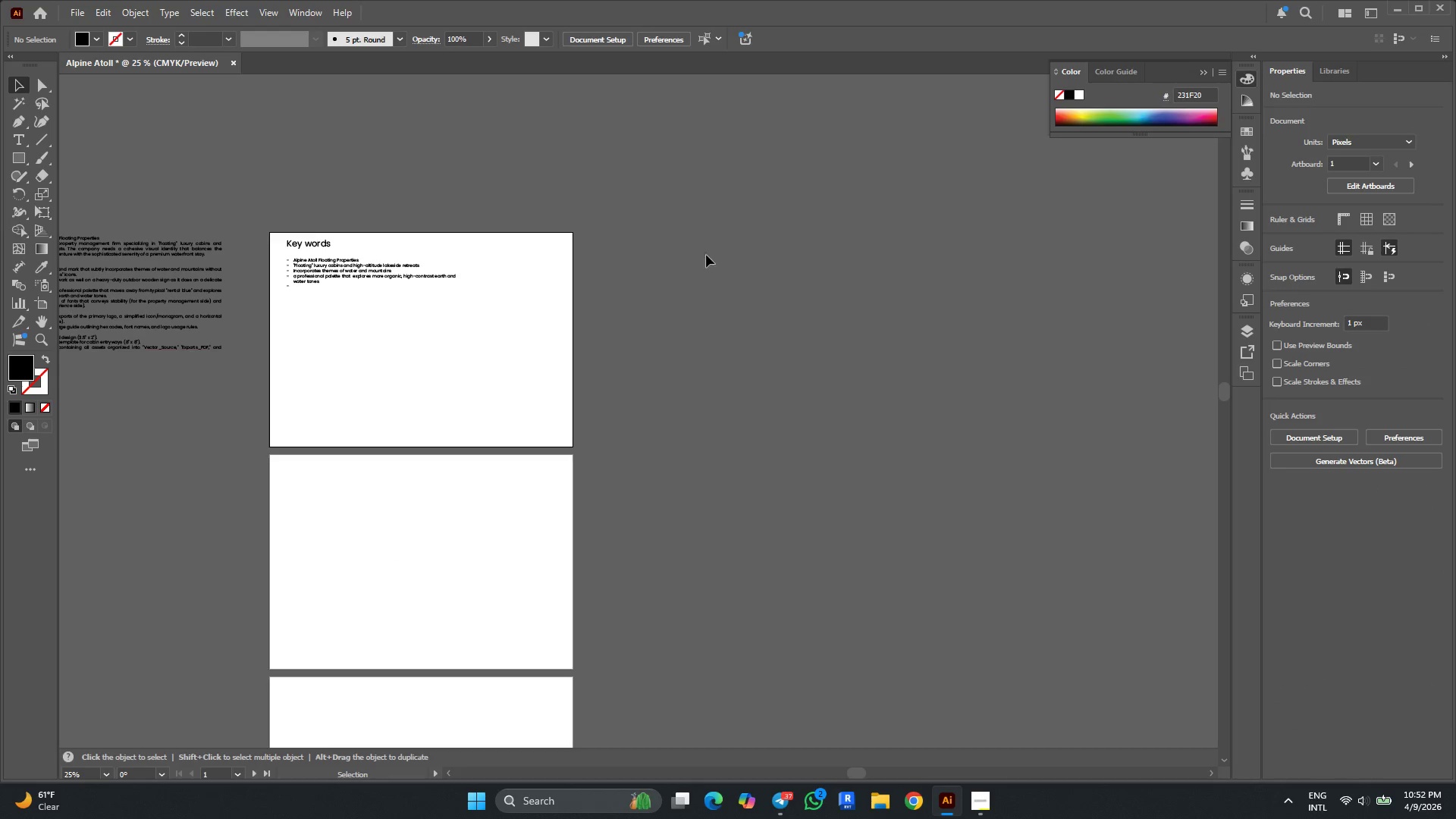 
left_click([682, 258])
 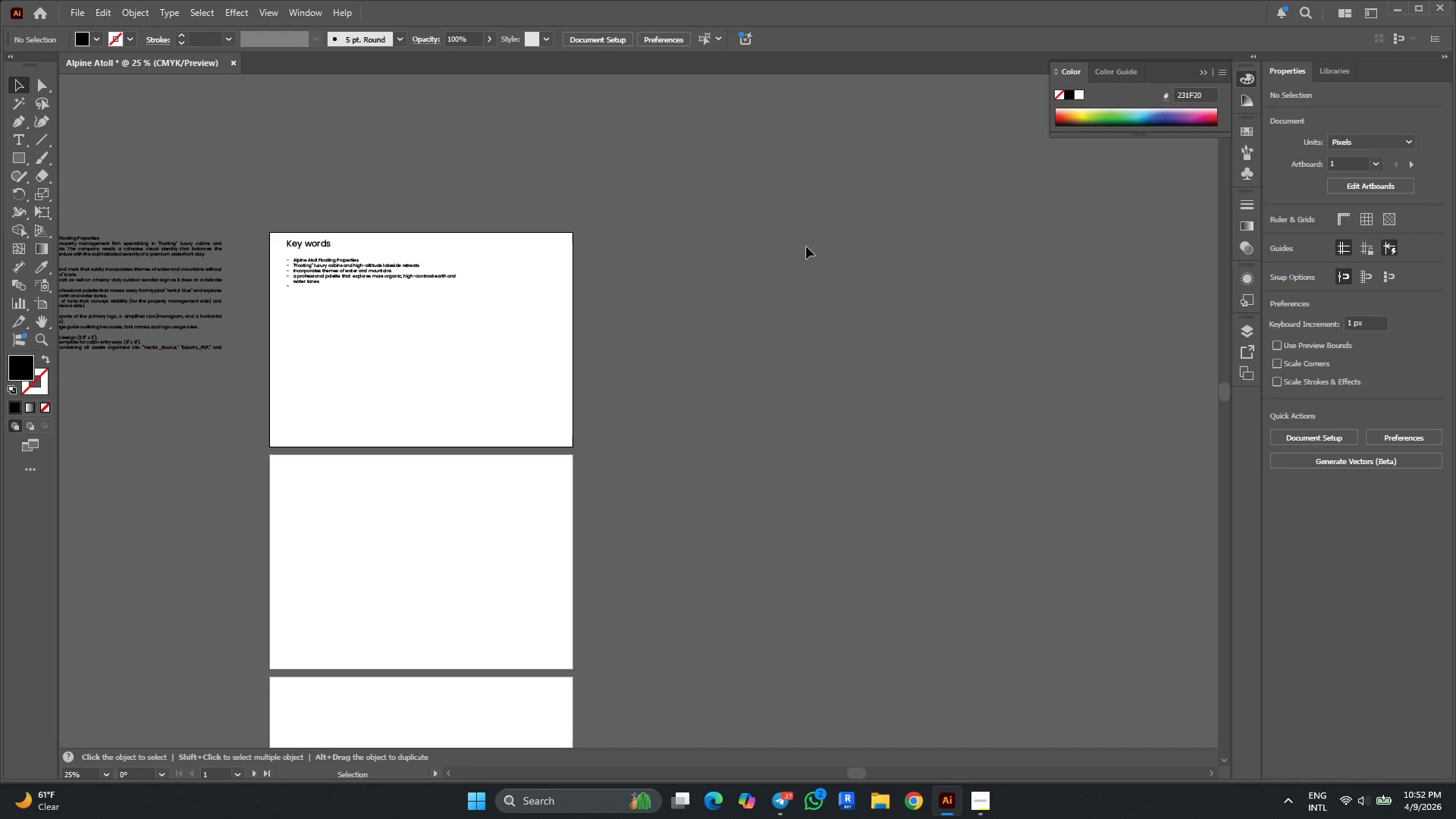 
key(Shift+O)
 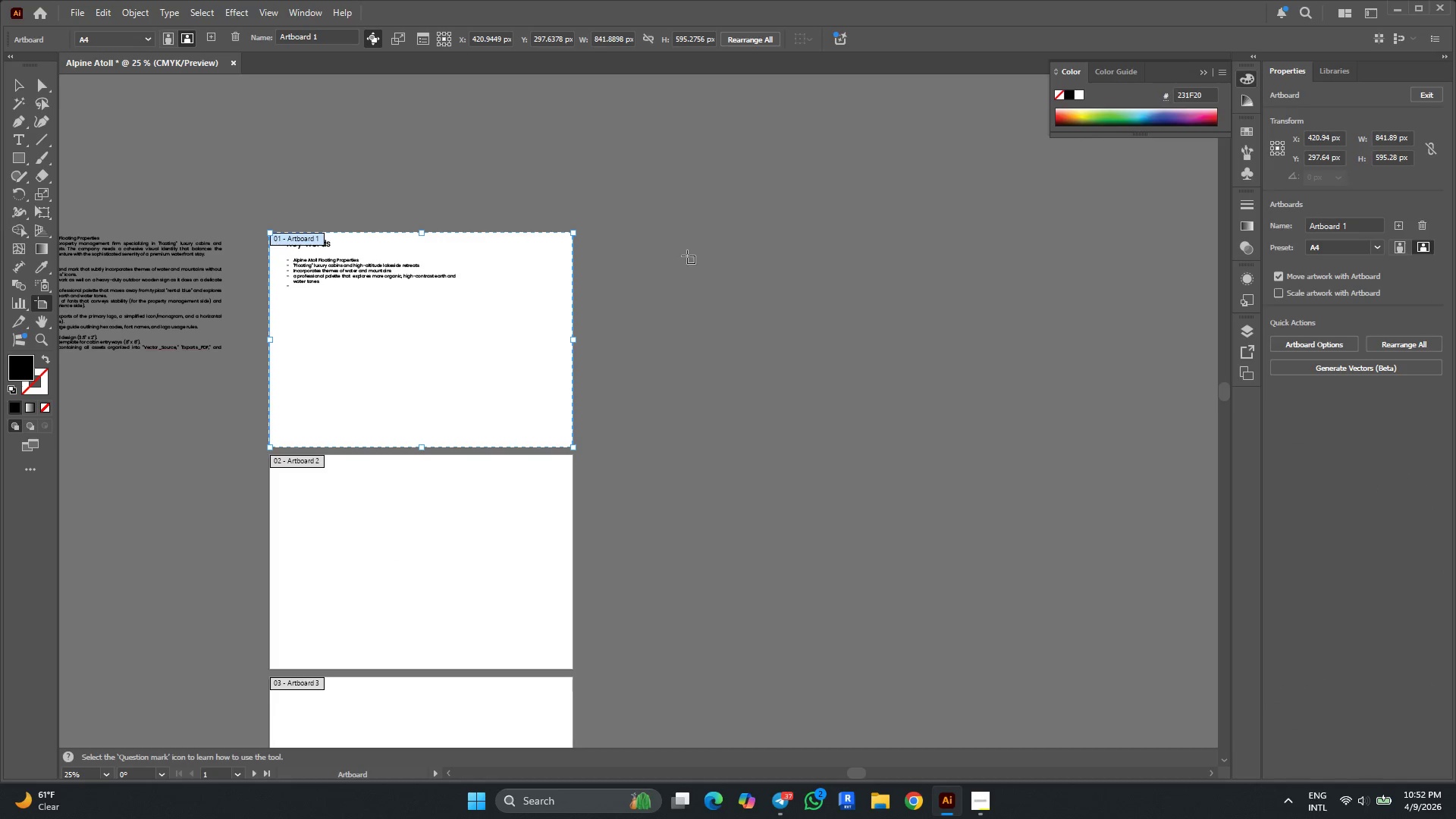 
hold_key(key=AltLeft, duration=0.36)
scroll: coordinate [686, 258], scroll_direction: up, amount: 2.0
 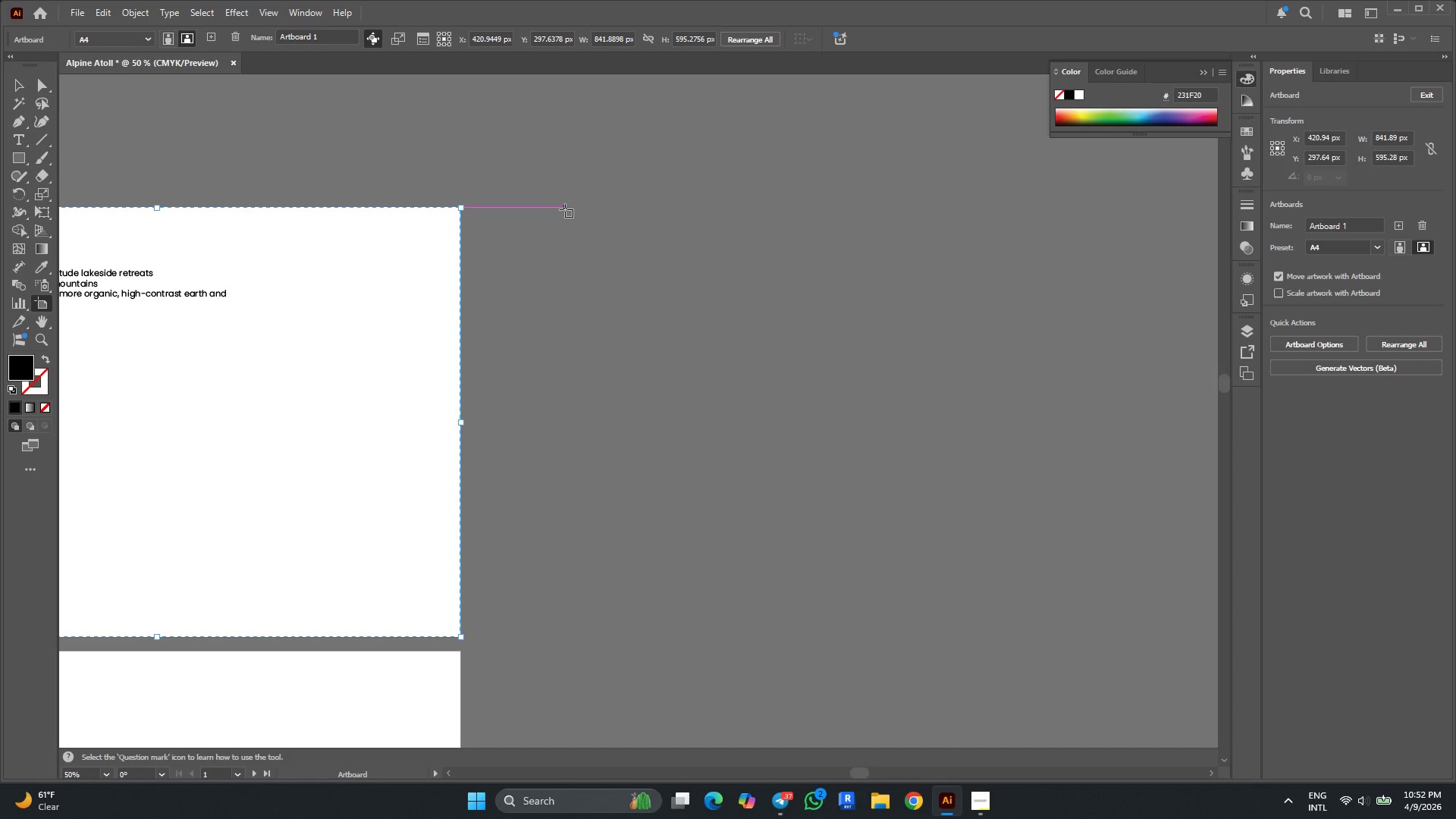 
left_click_drag(start_coordinate=[565, 209], to_coordinate=[825, 362])
 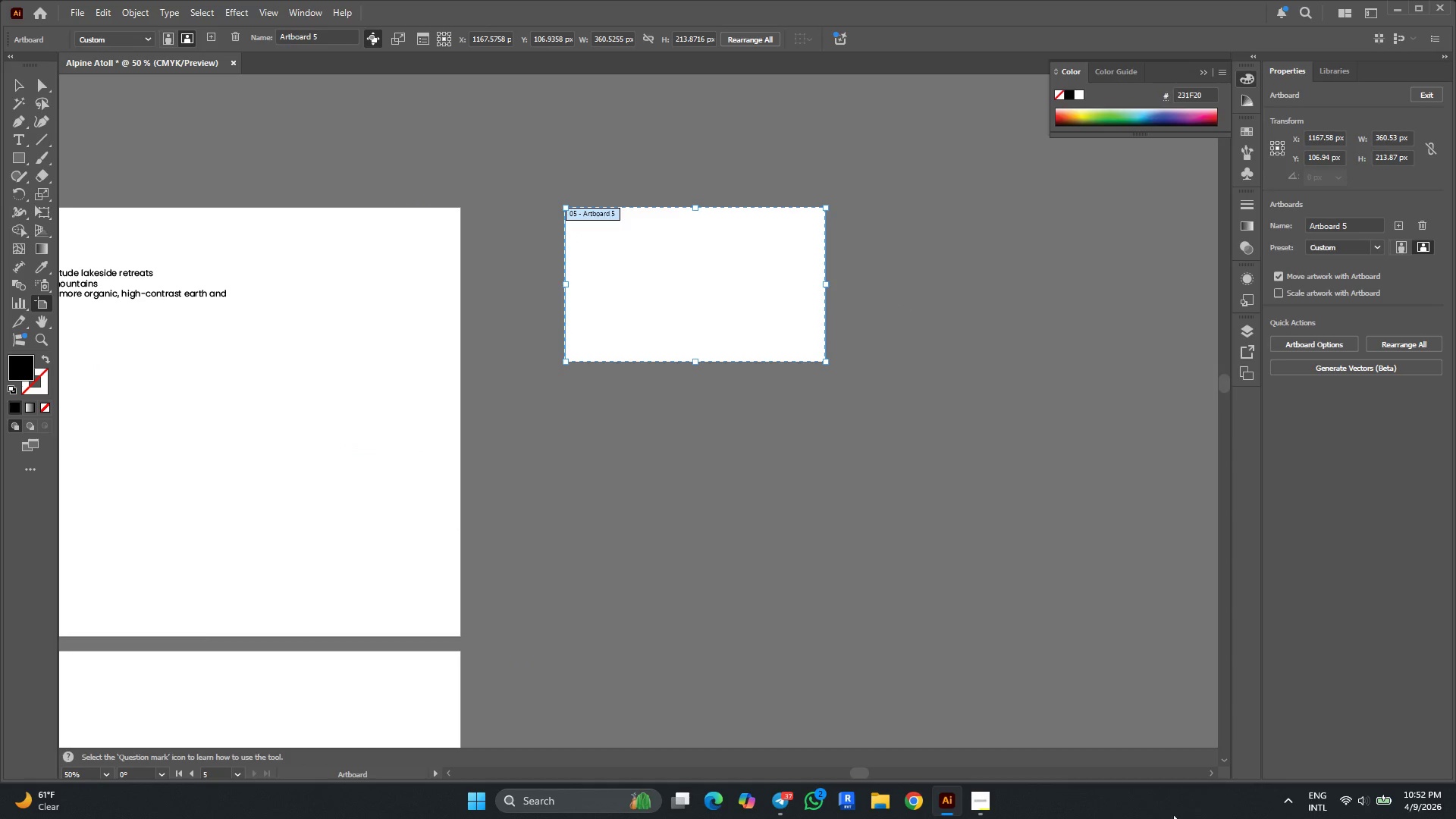 
left_click([984, 802])